 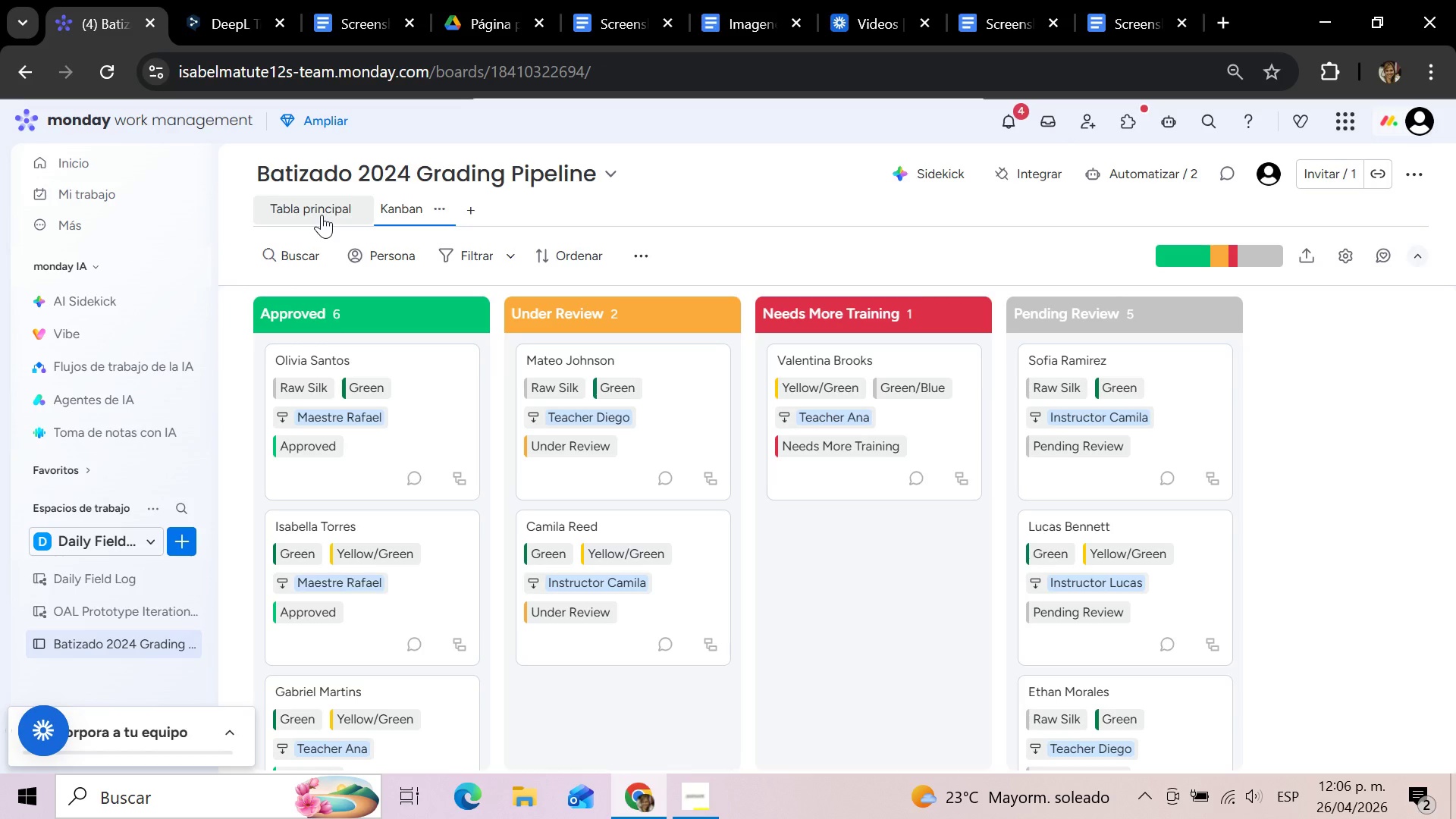 
scroll: coordinate [1016, 495], scroll_direction: none, amount: 0.0
 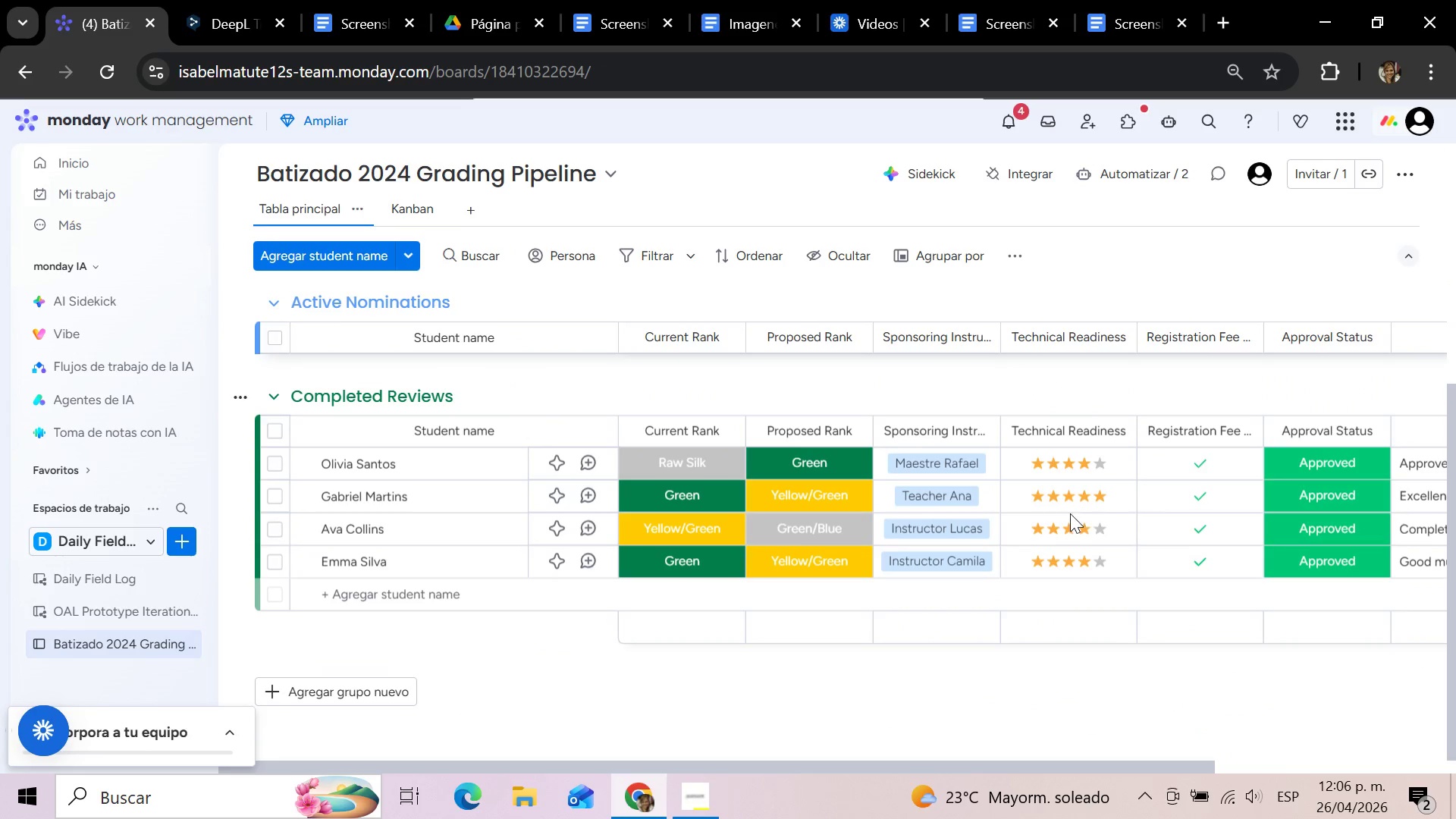 
scroll: coordinate [1070, 513], scroll_direction: up, amount: 4.0
 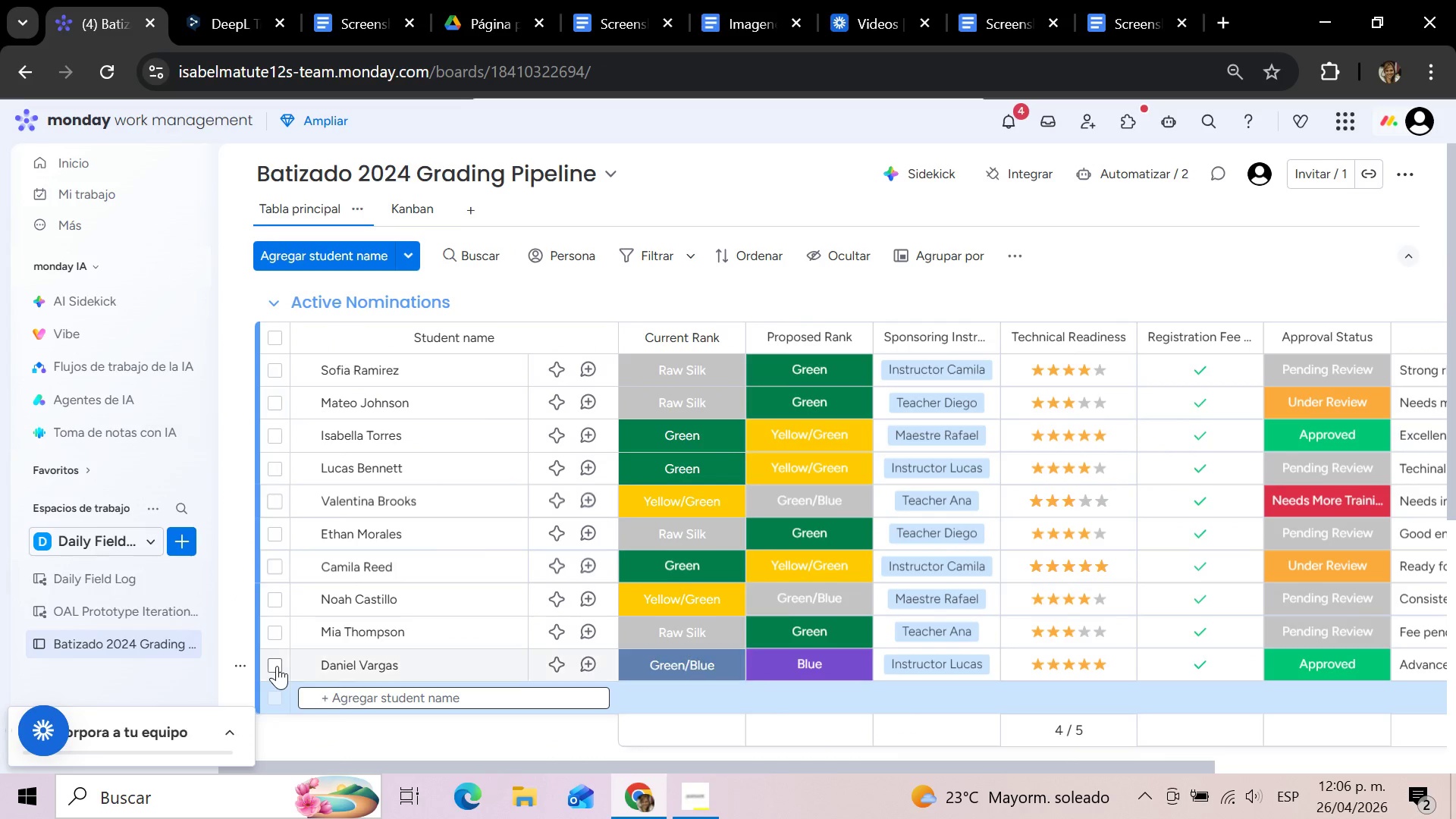 
wait(5.64)
 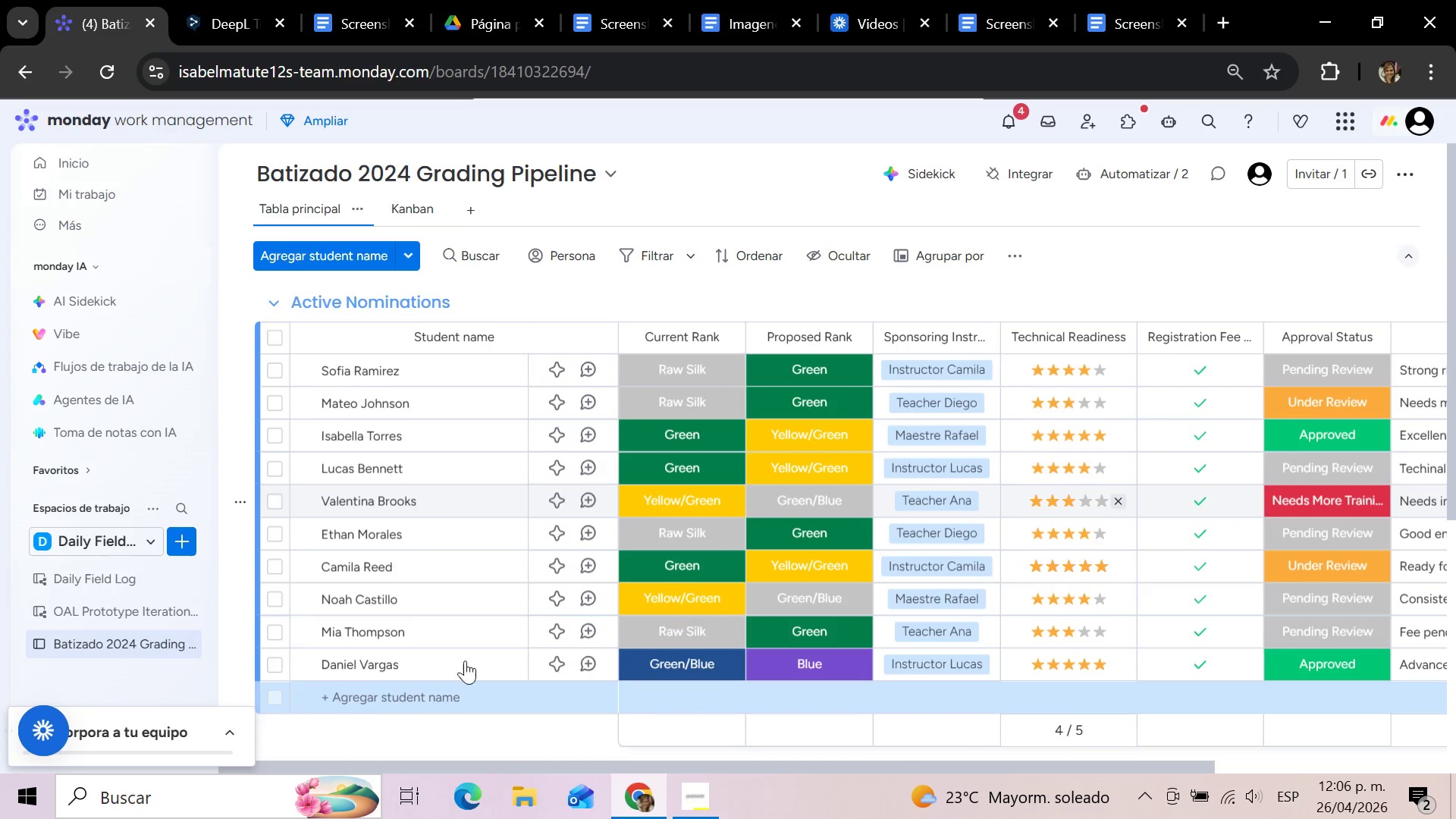 
left_click([242, 667])
 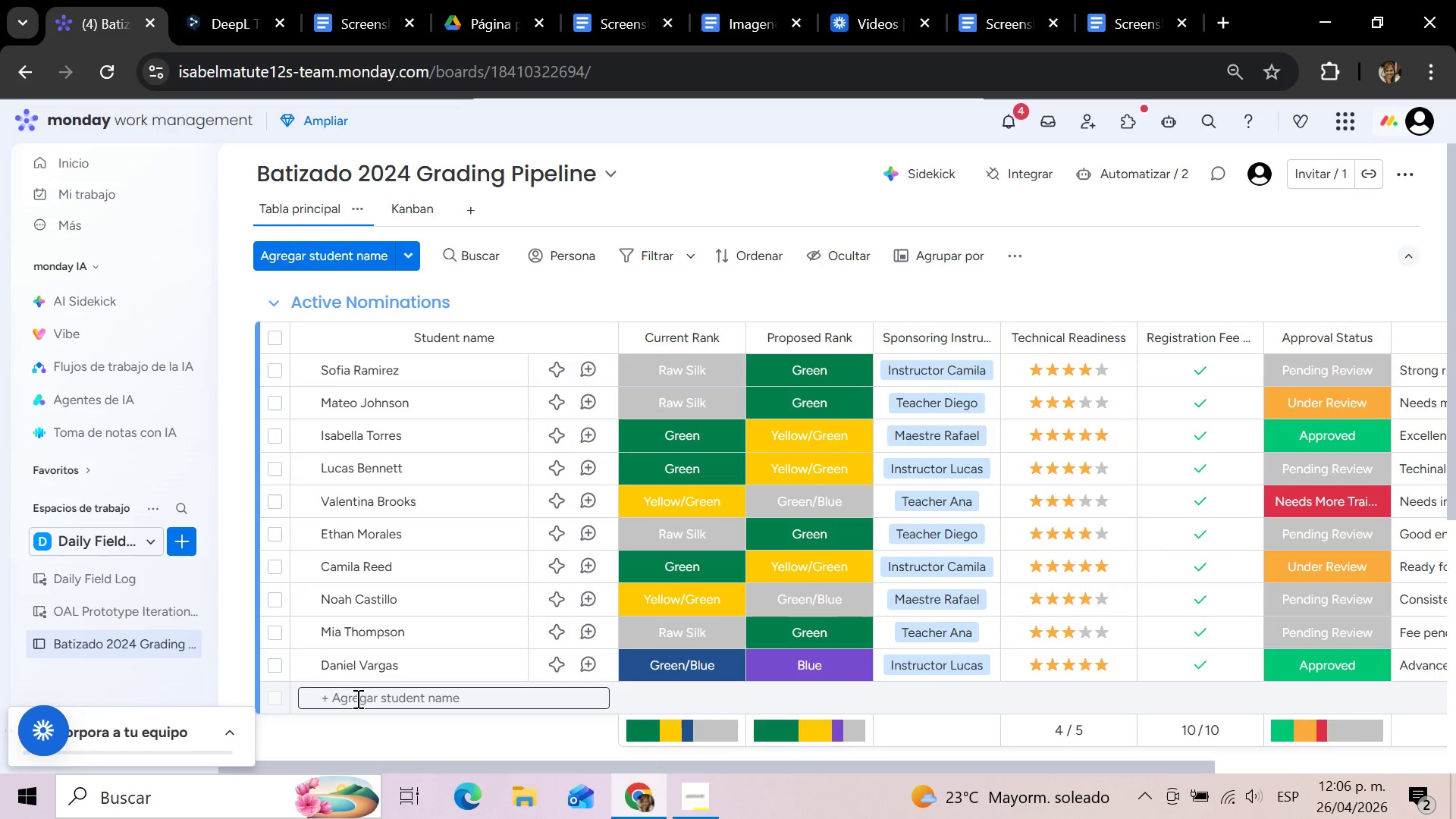 
wait(10.92)
 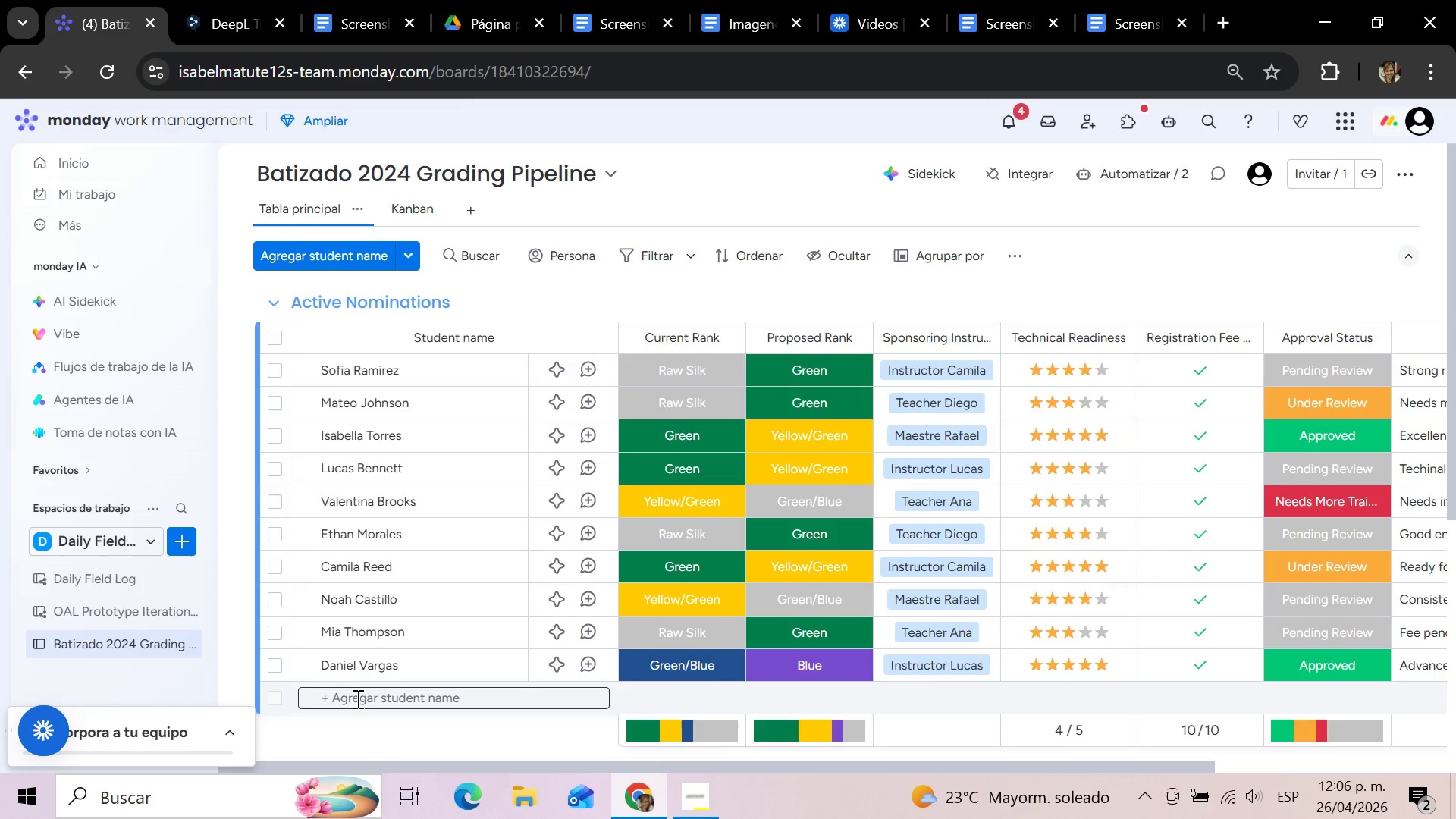 
left_click([366, 696])
 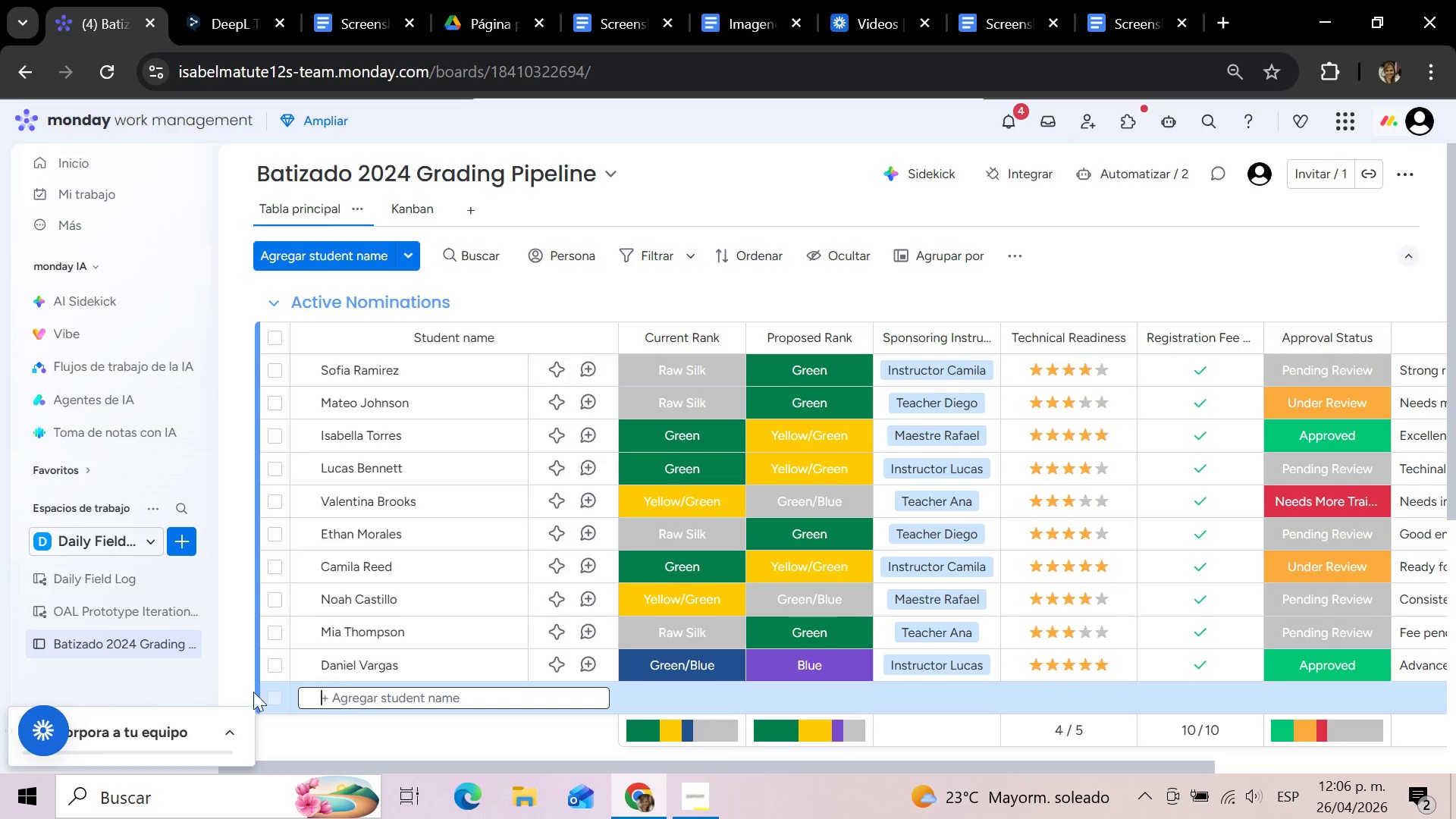 
left_click([241, 661])
 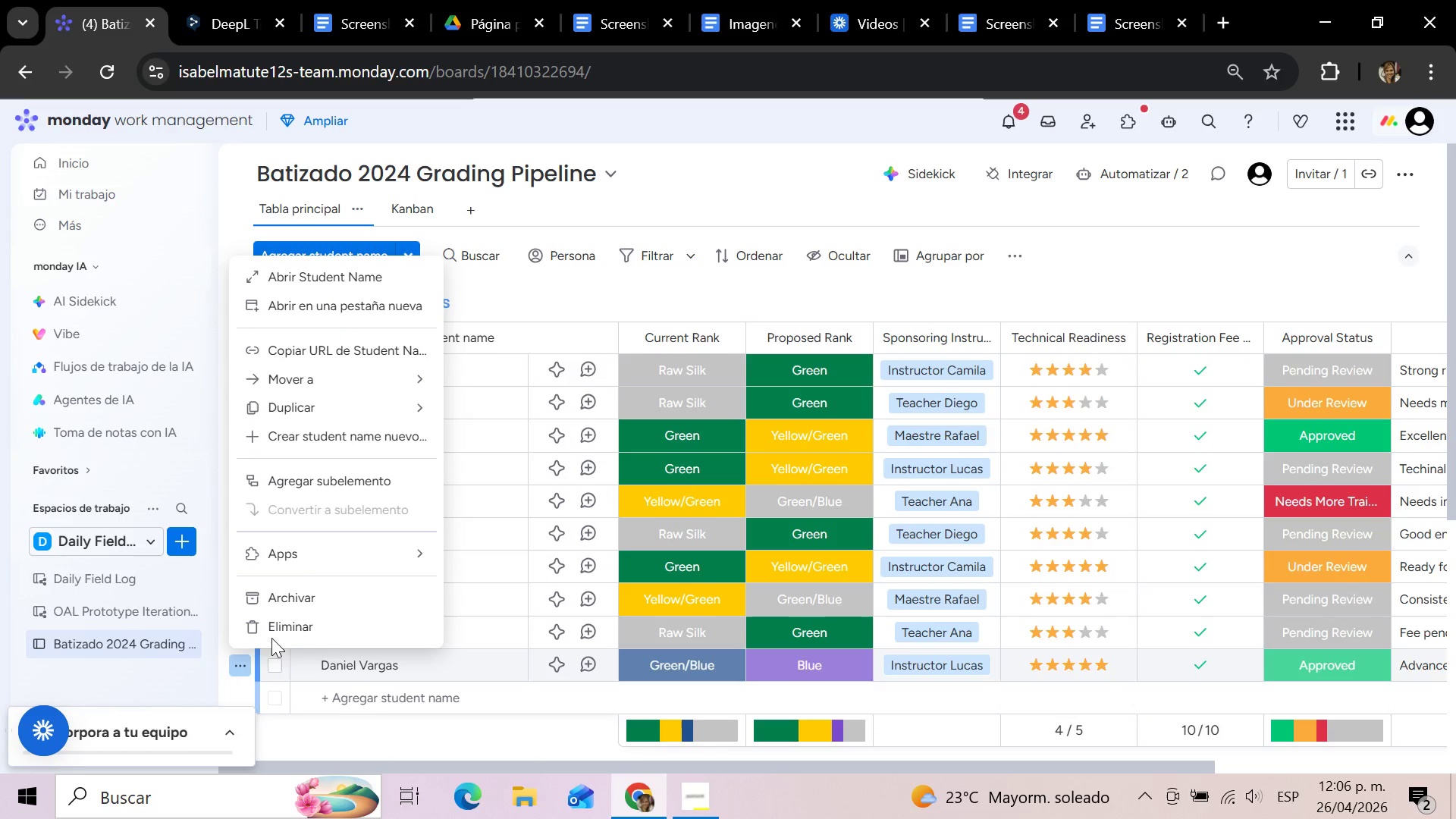 
left_click([283, 626])
 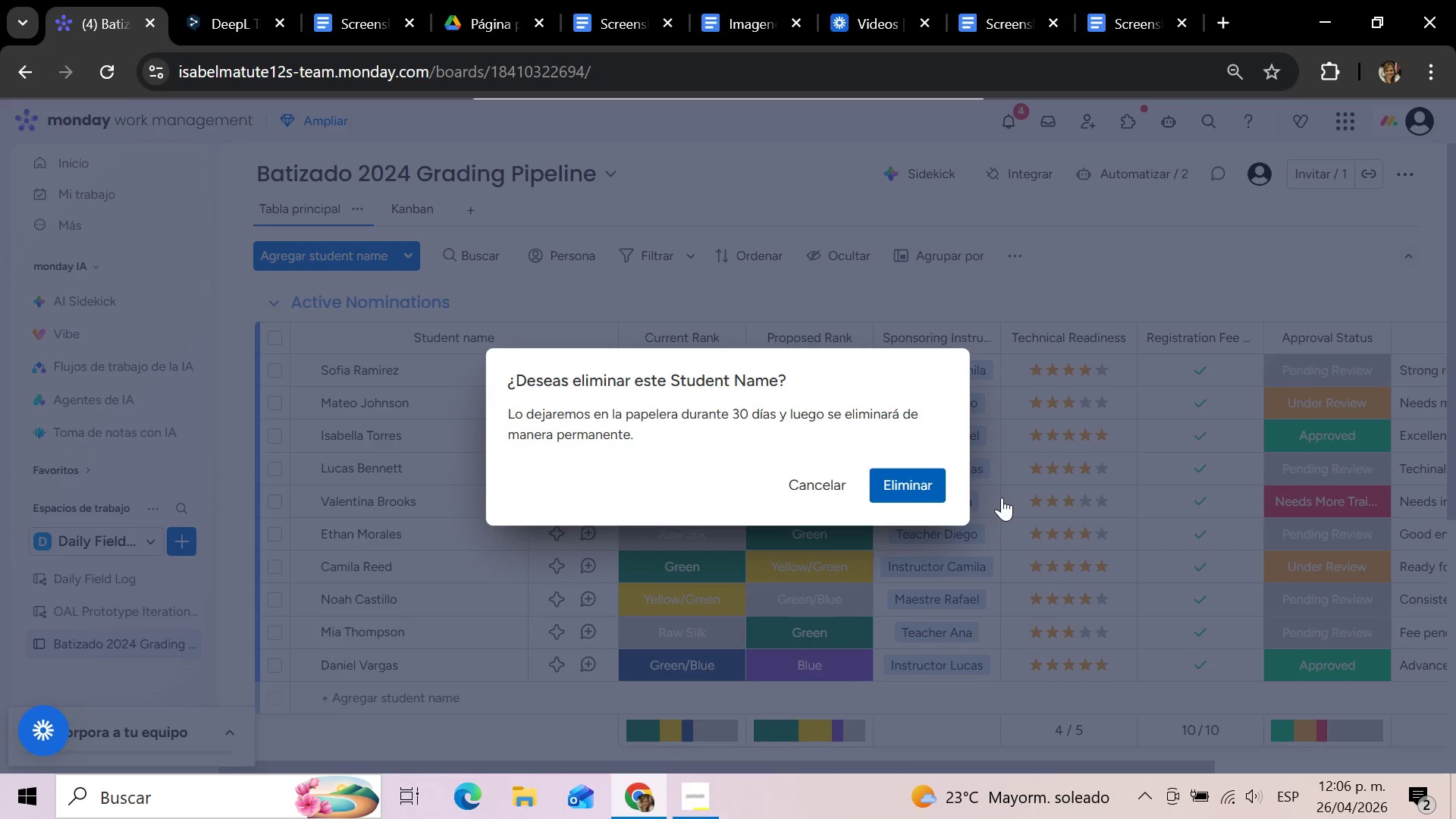 
scroll: coordinate [982, 565], scroll_direction: down, amount: 3.0
 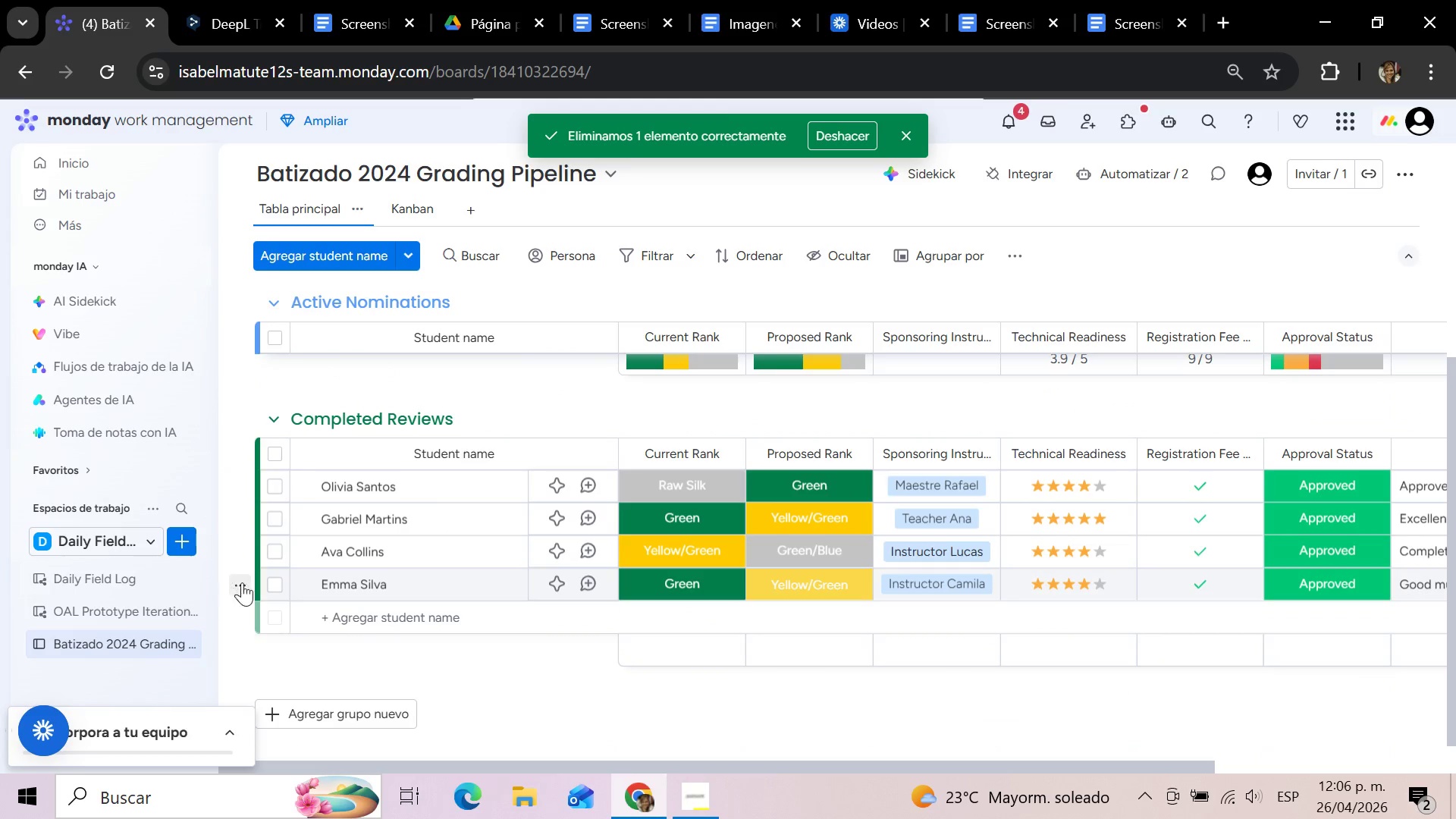 
left_click([243, 582])
 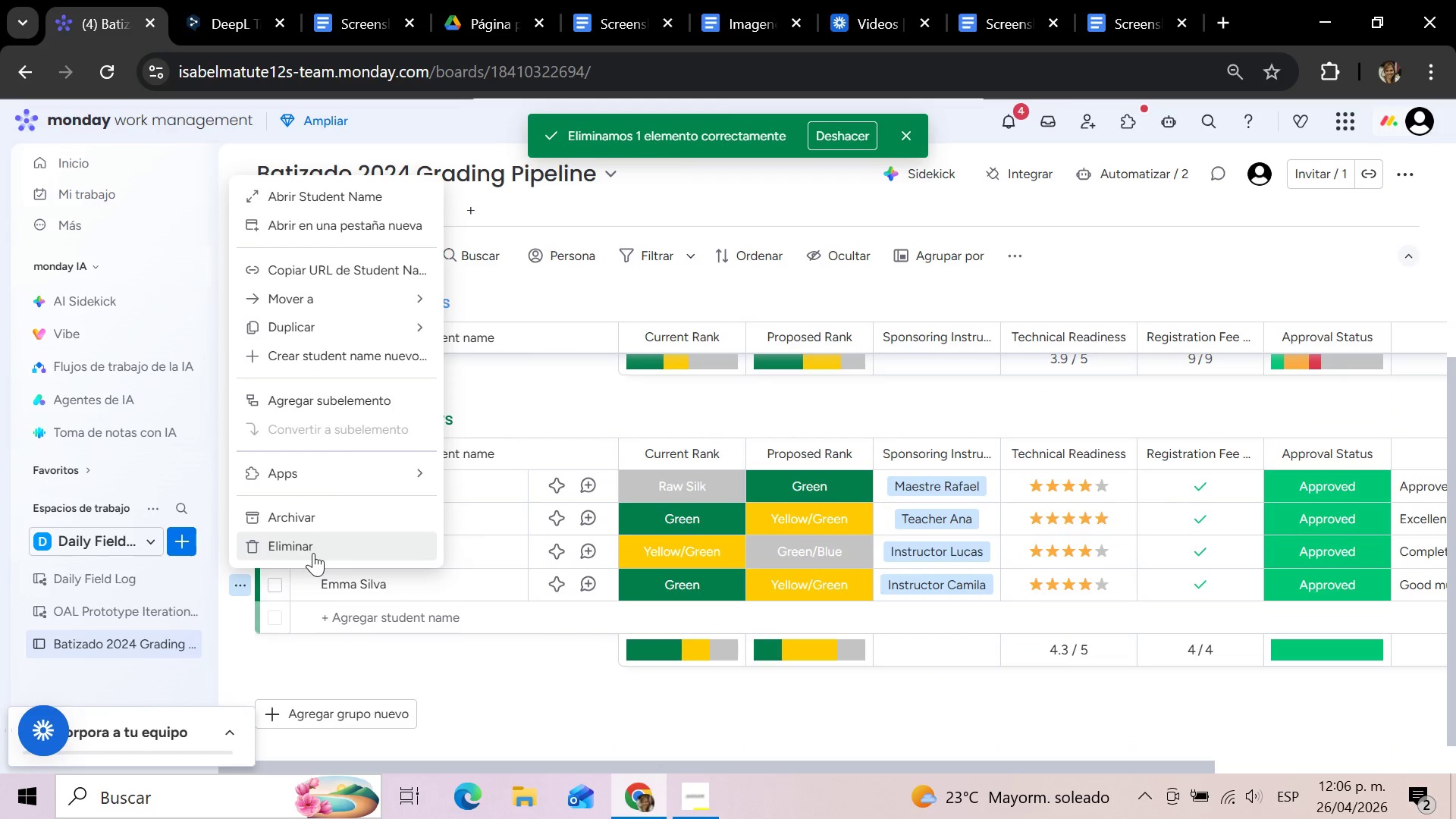 
wait(6.08)
 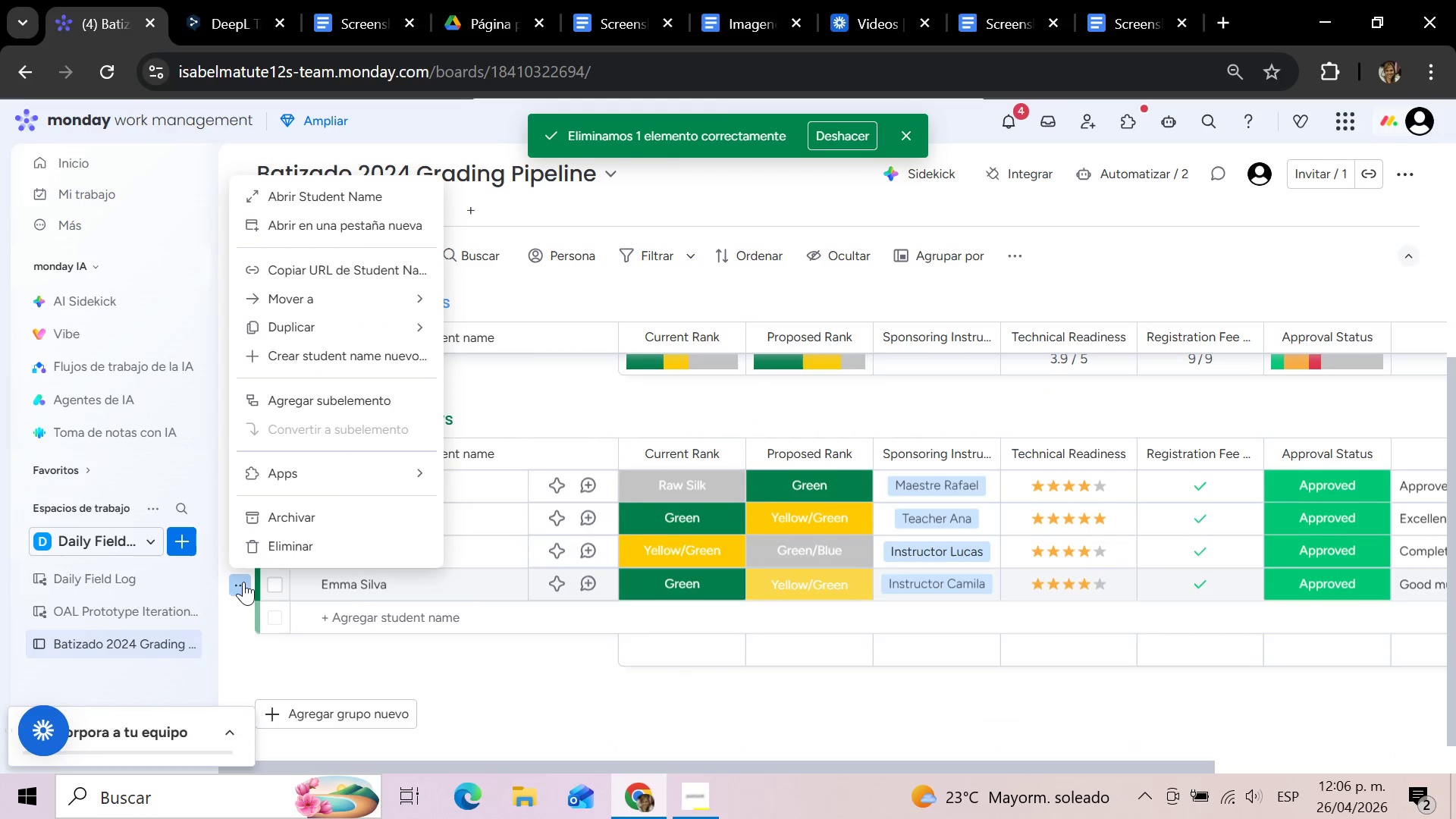 
scroll: coordinate [562, 647], scroll_direction: up, amount: 4.0
 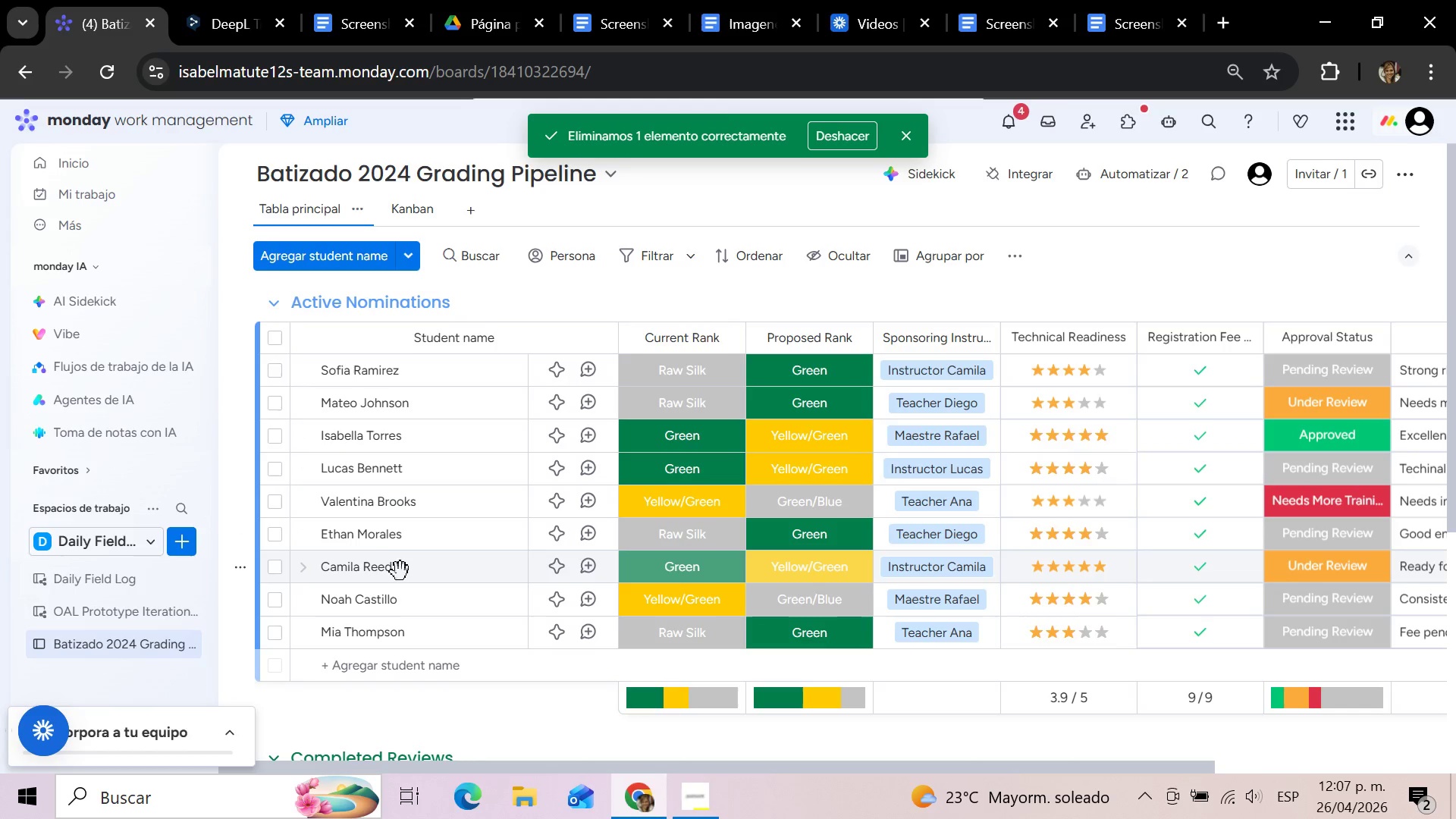 
wait(5.98)
 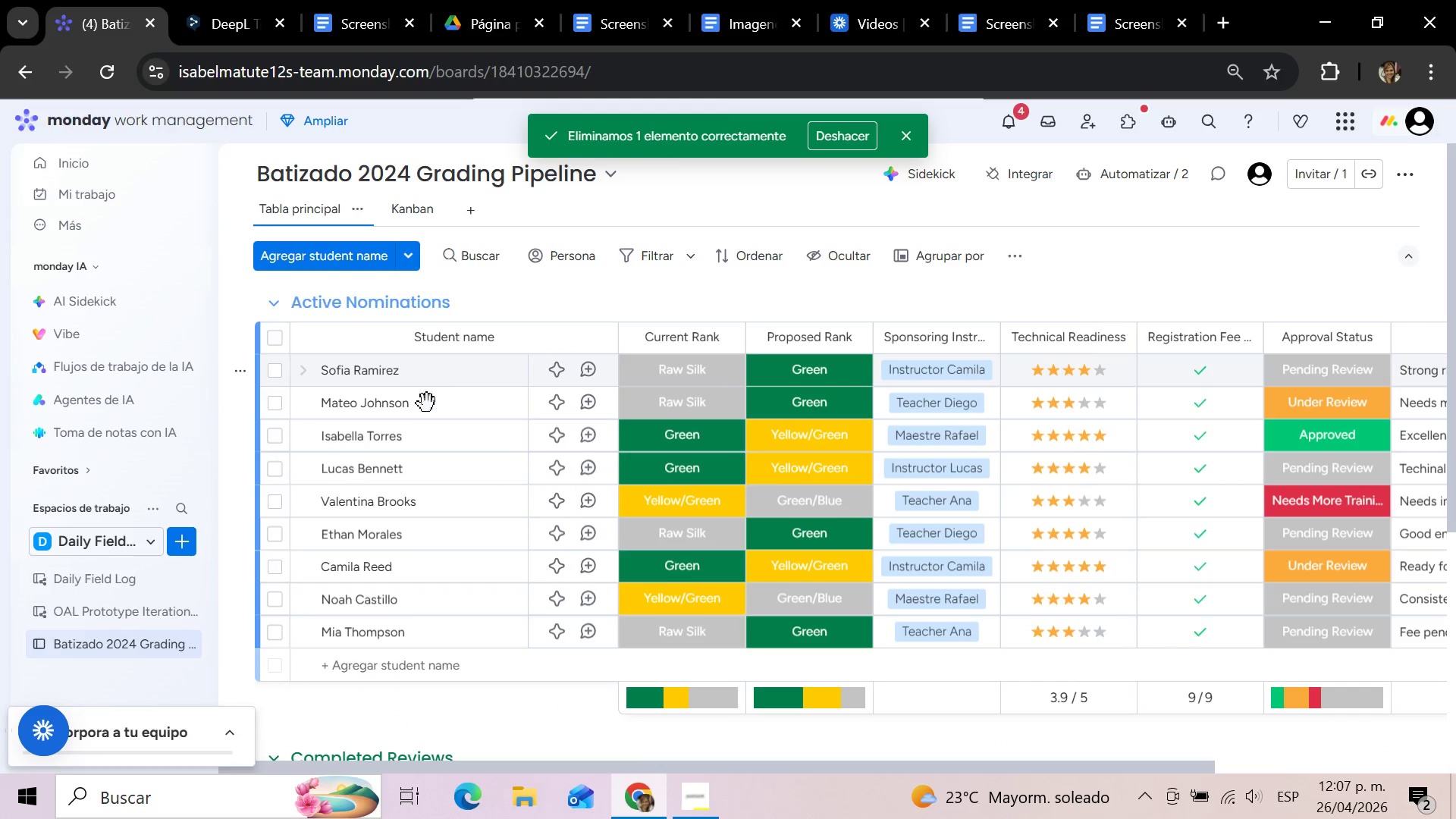 
scroll: coordinate [402, 635], scroll_direction: down, amount: 3.0
 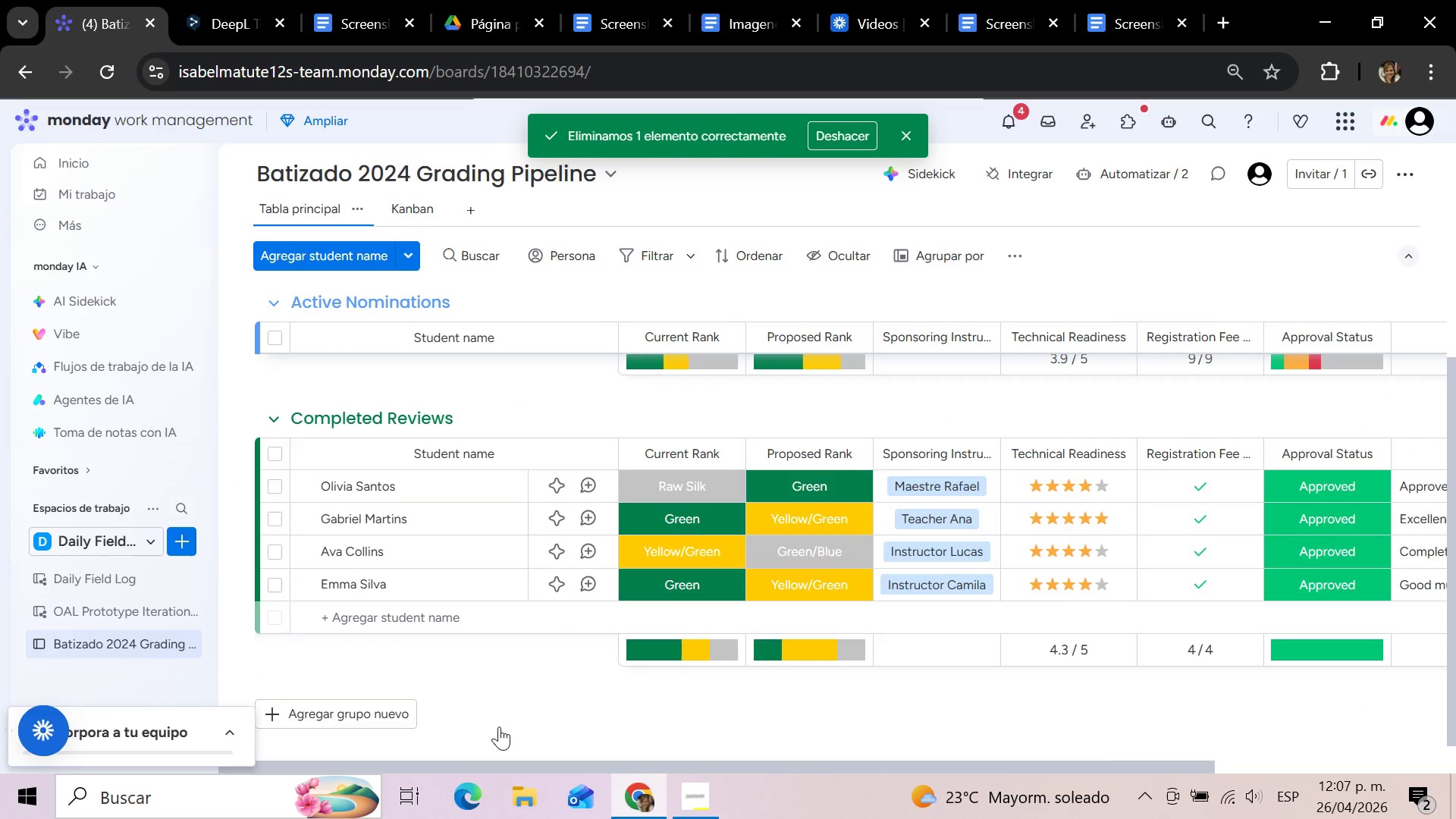 
wait(7.24)
 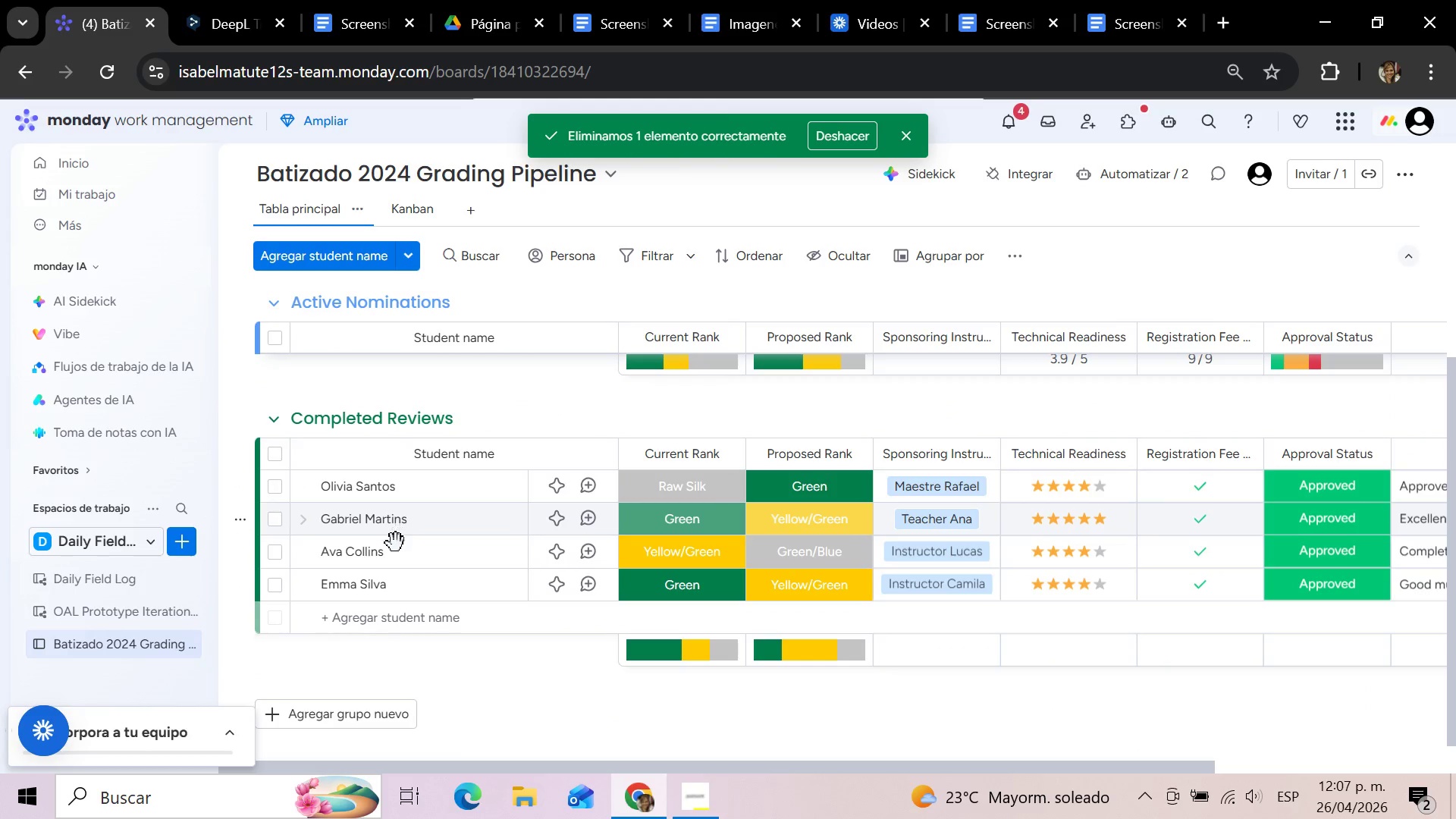 
scroll: coordinate [497, 723], scroll_direction: up, amount: 4.0
 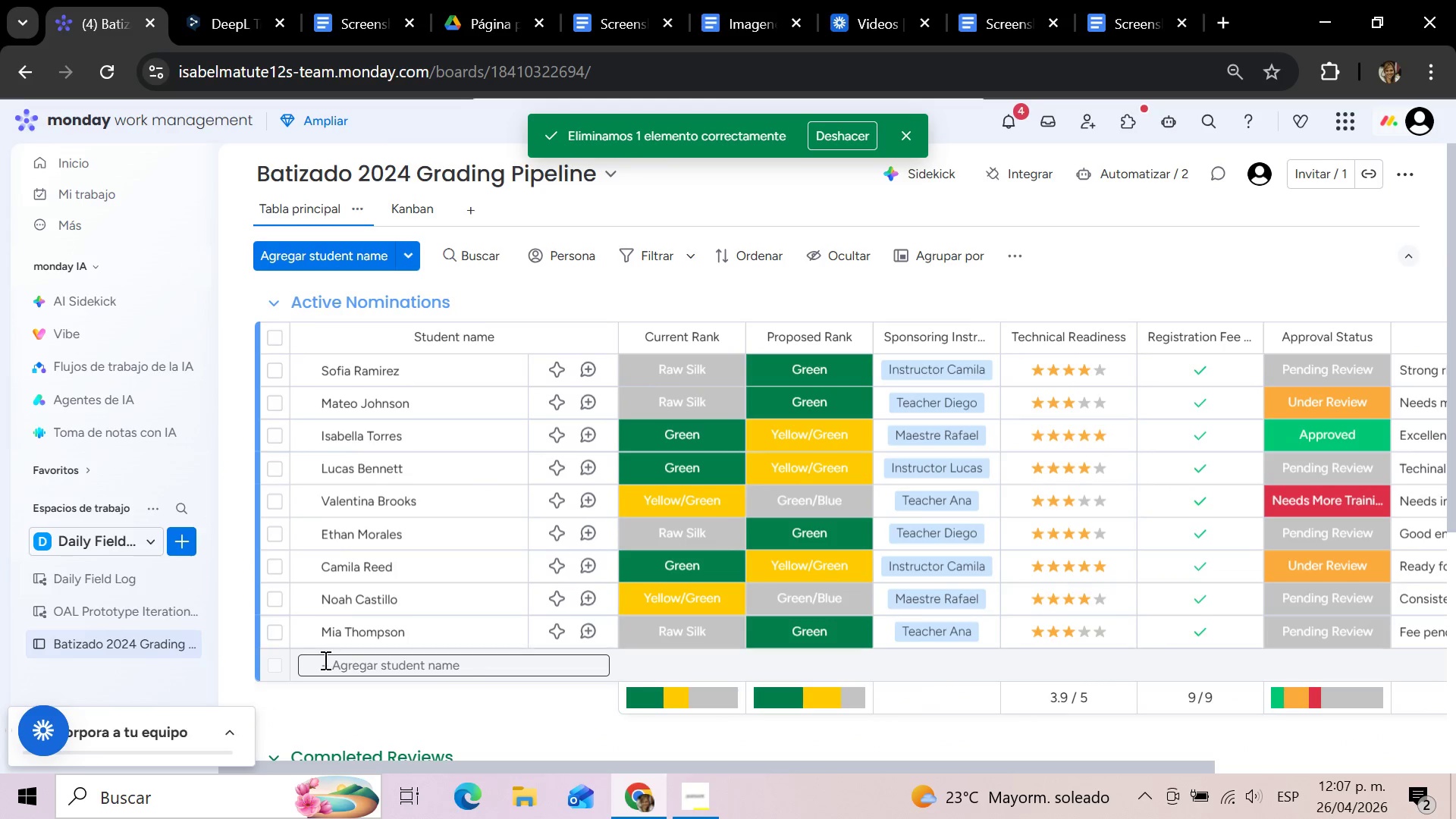 
left_click([406, 661])
 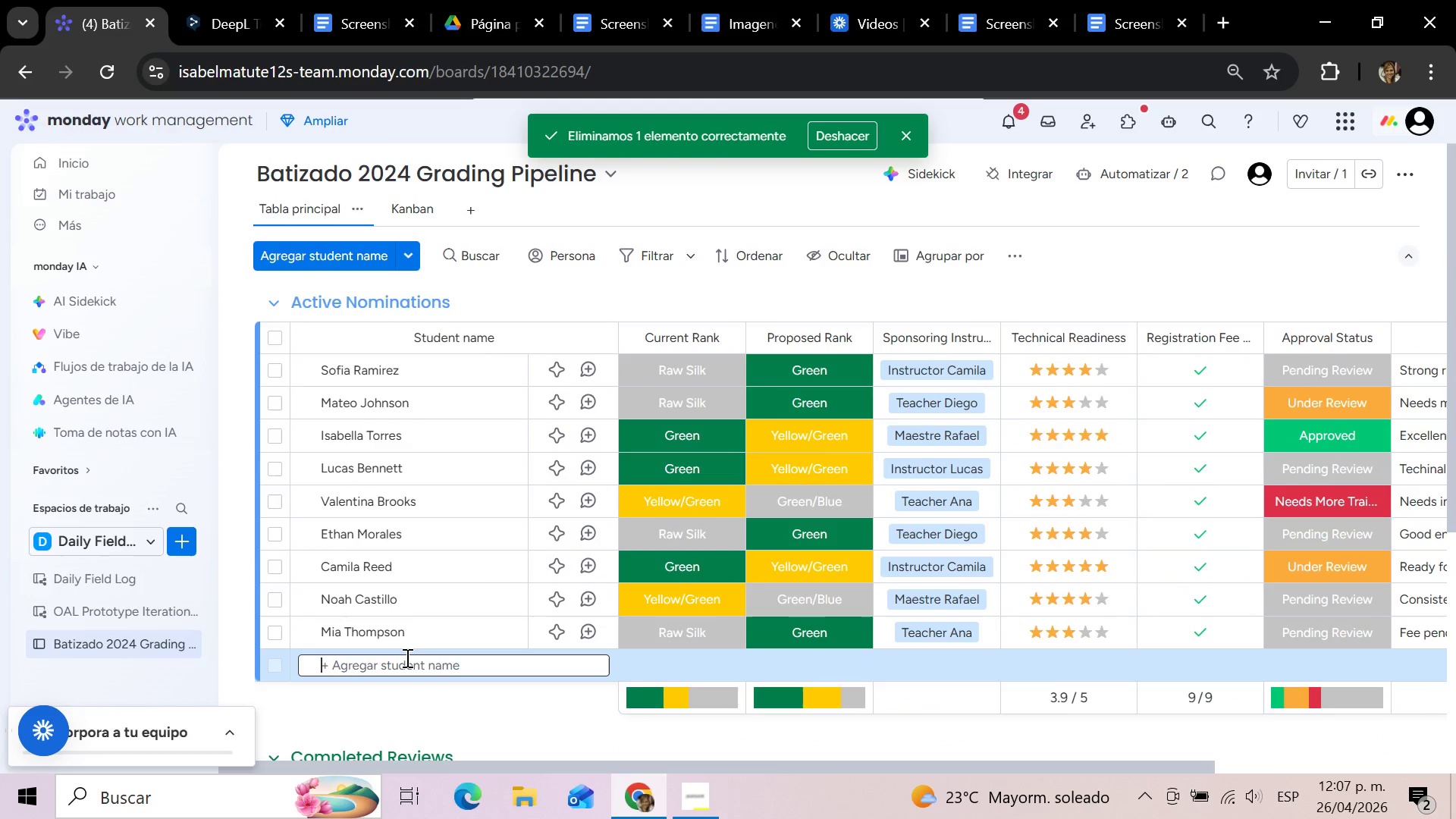 
type(Liam Parker)
 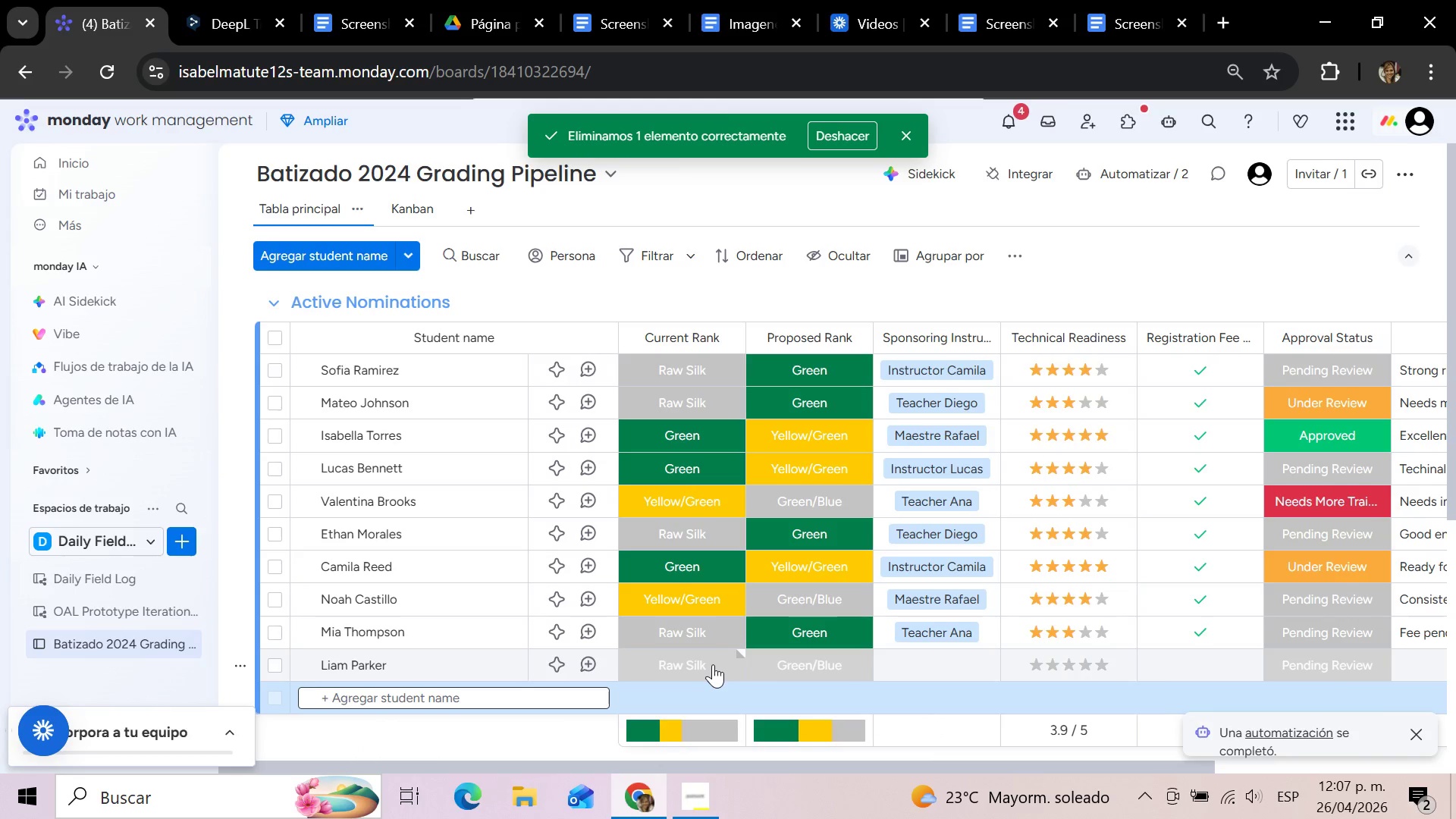 
wait(7.5)
 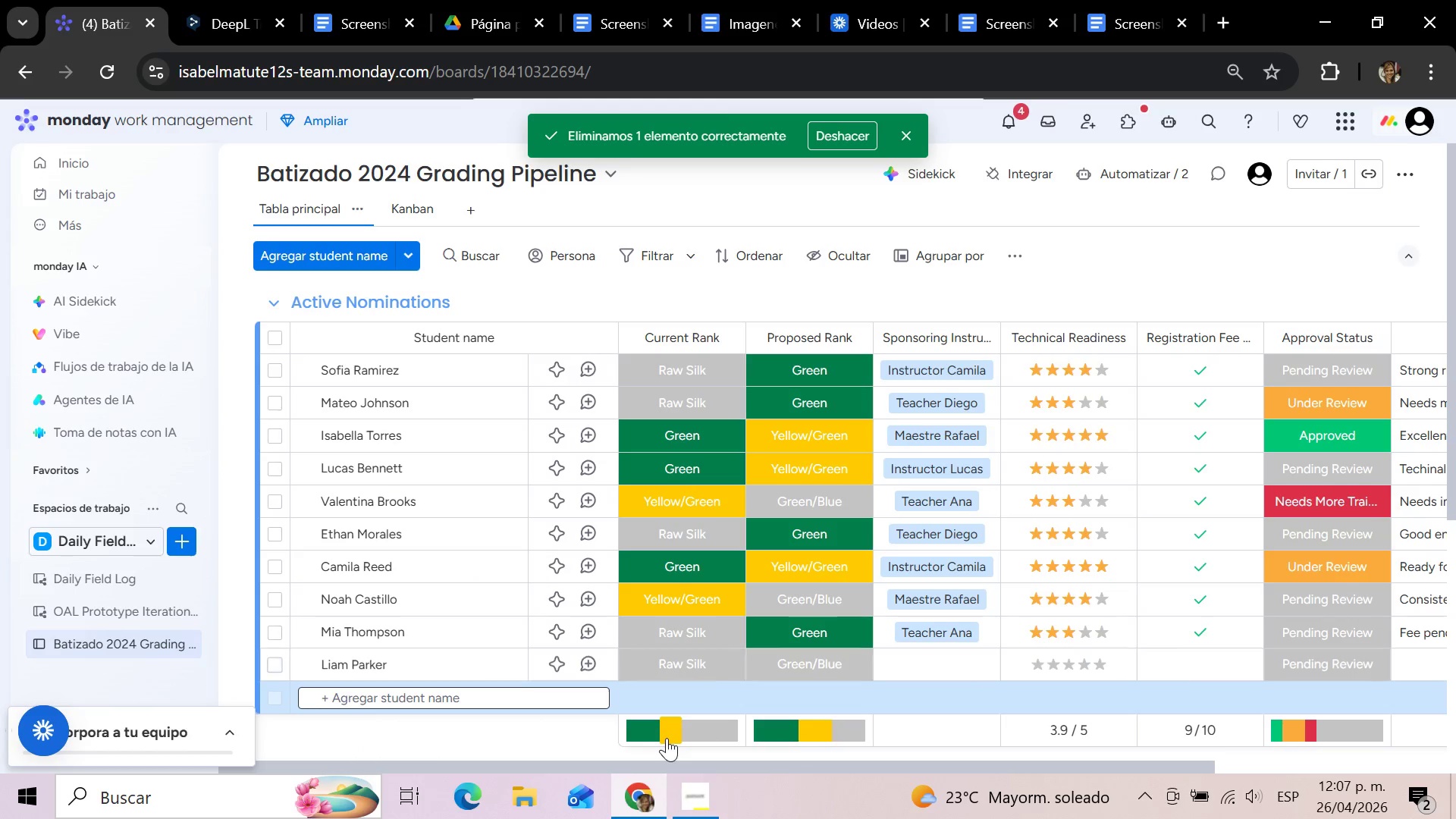 
left_click([713, 664])
 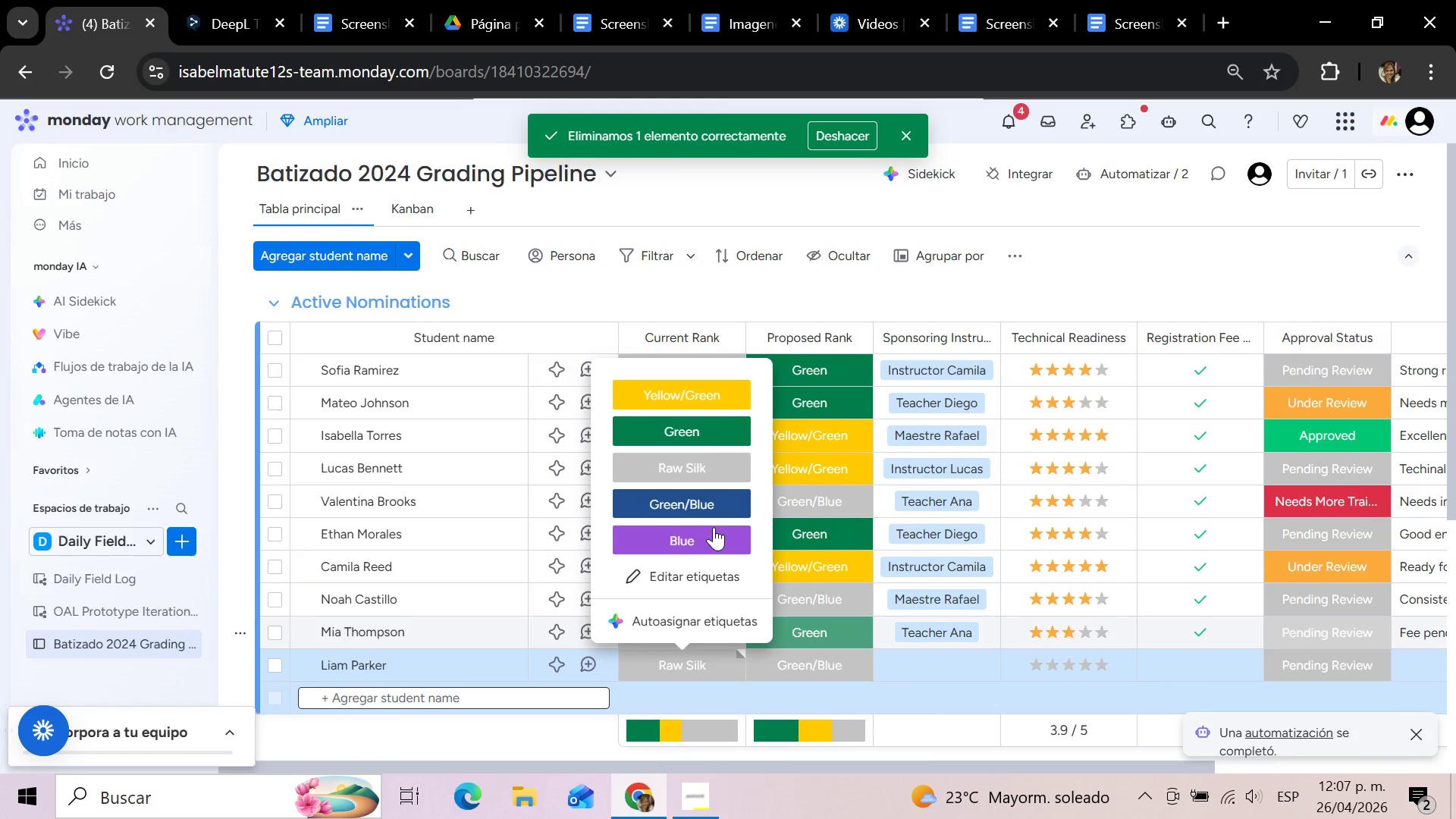 
left_click([708, 427])
 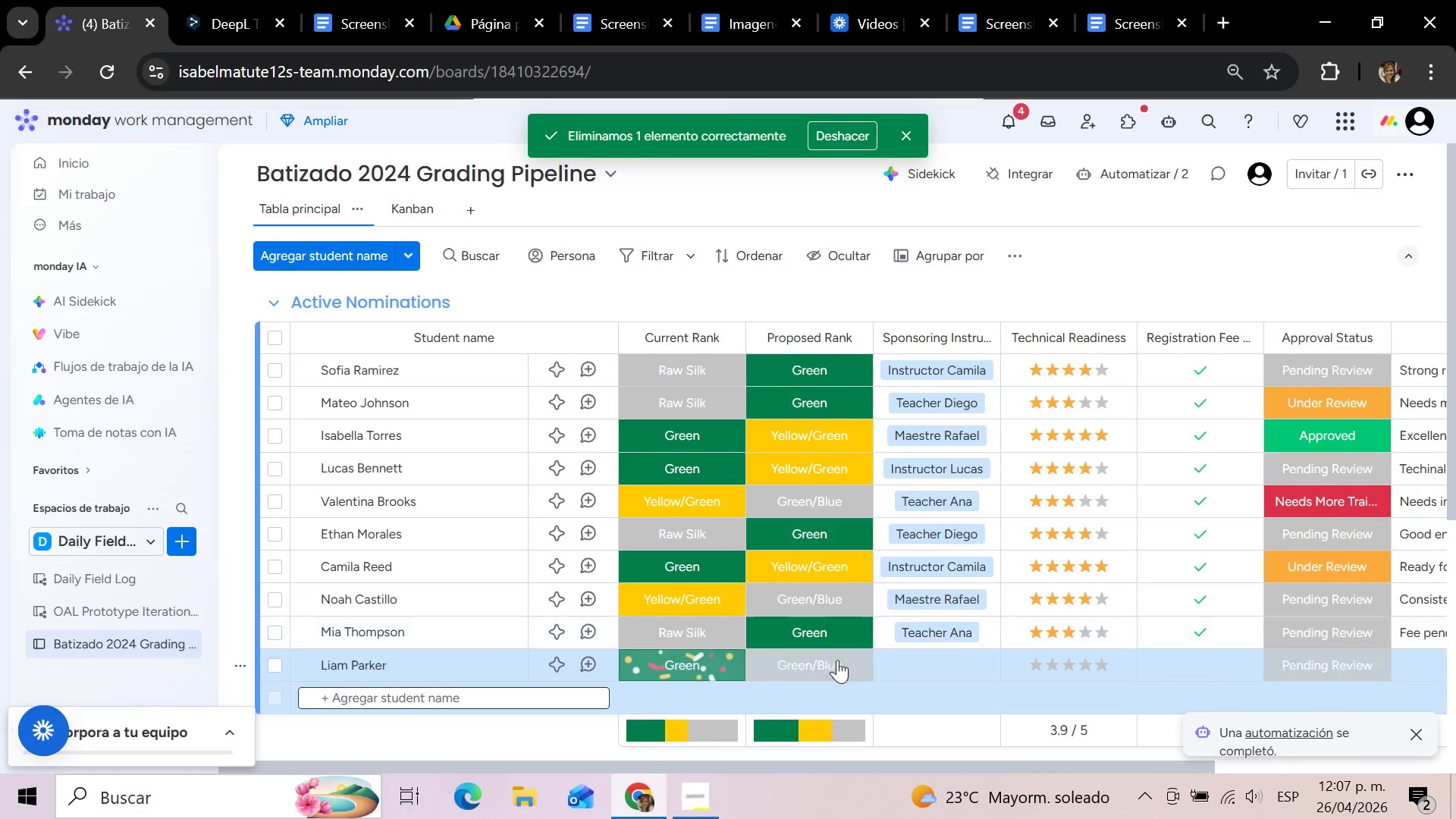 
left_click([837, 661])
 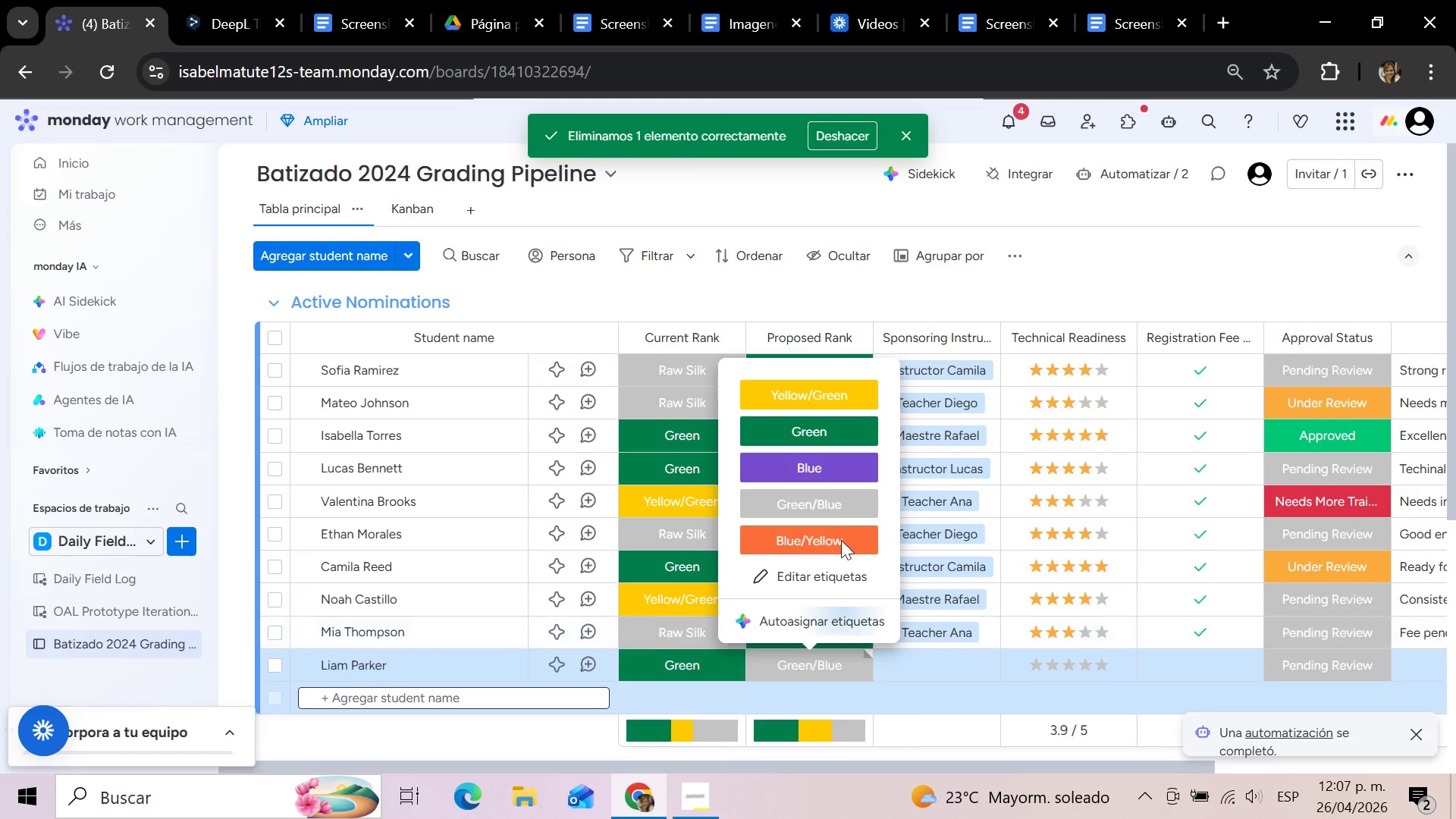 
left_click([828, 395])
 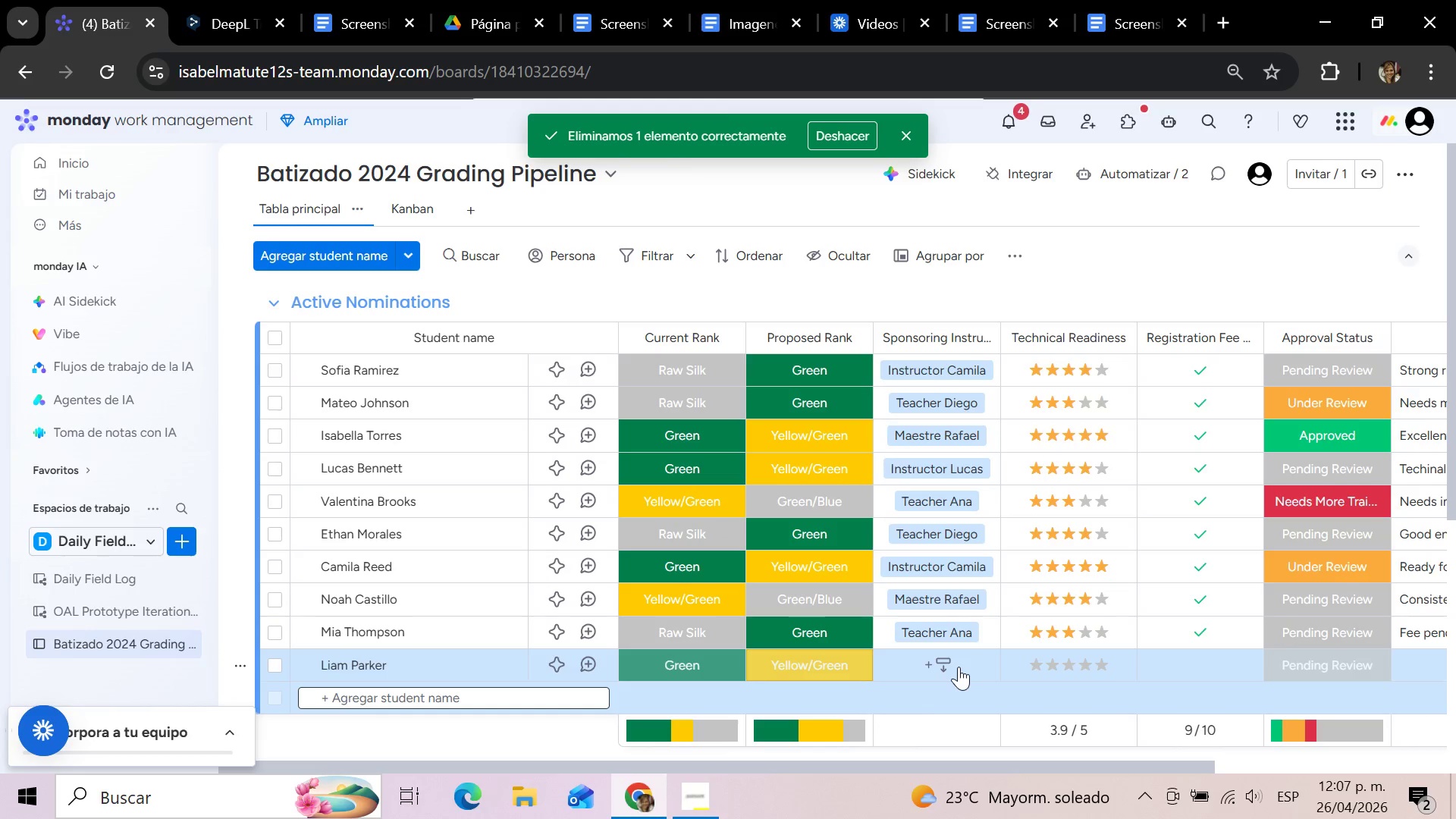 
left_click([959, 667])
 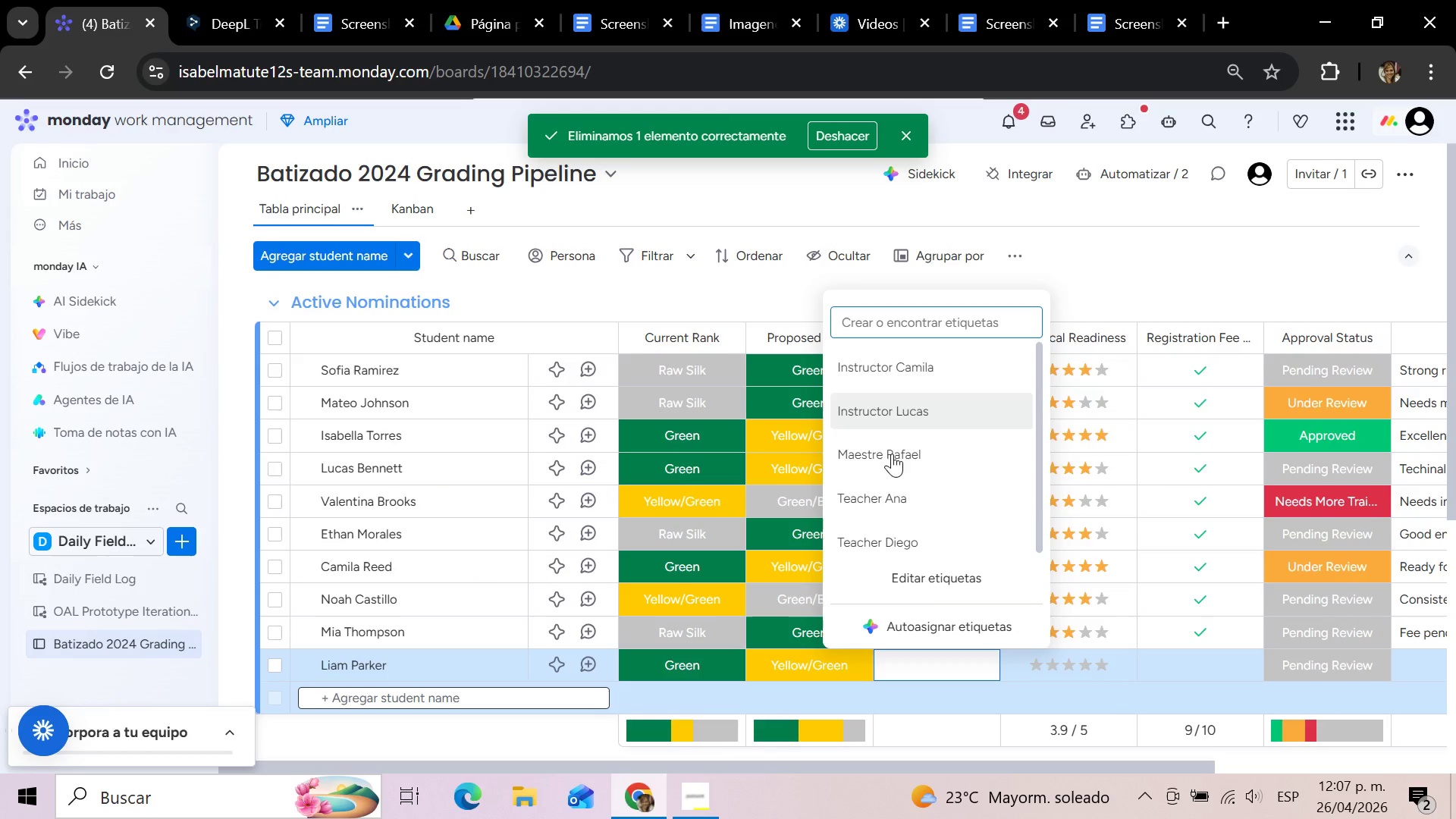 
wait(7.34)
 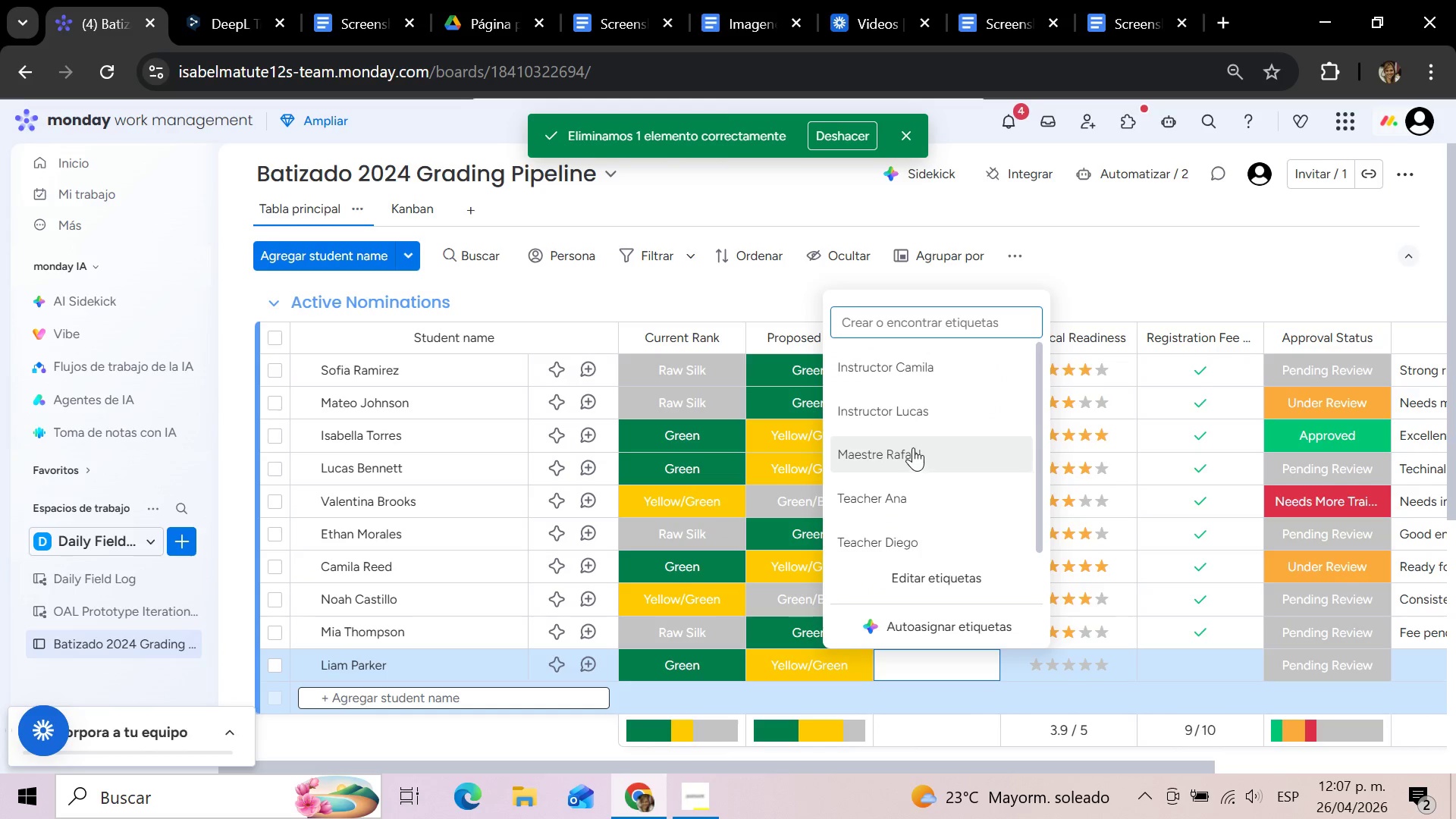 
left_click([918, 535])
 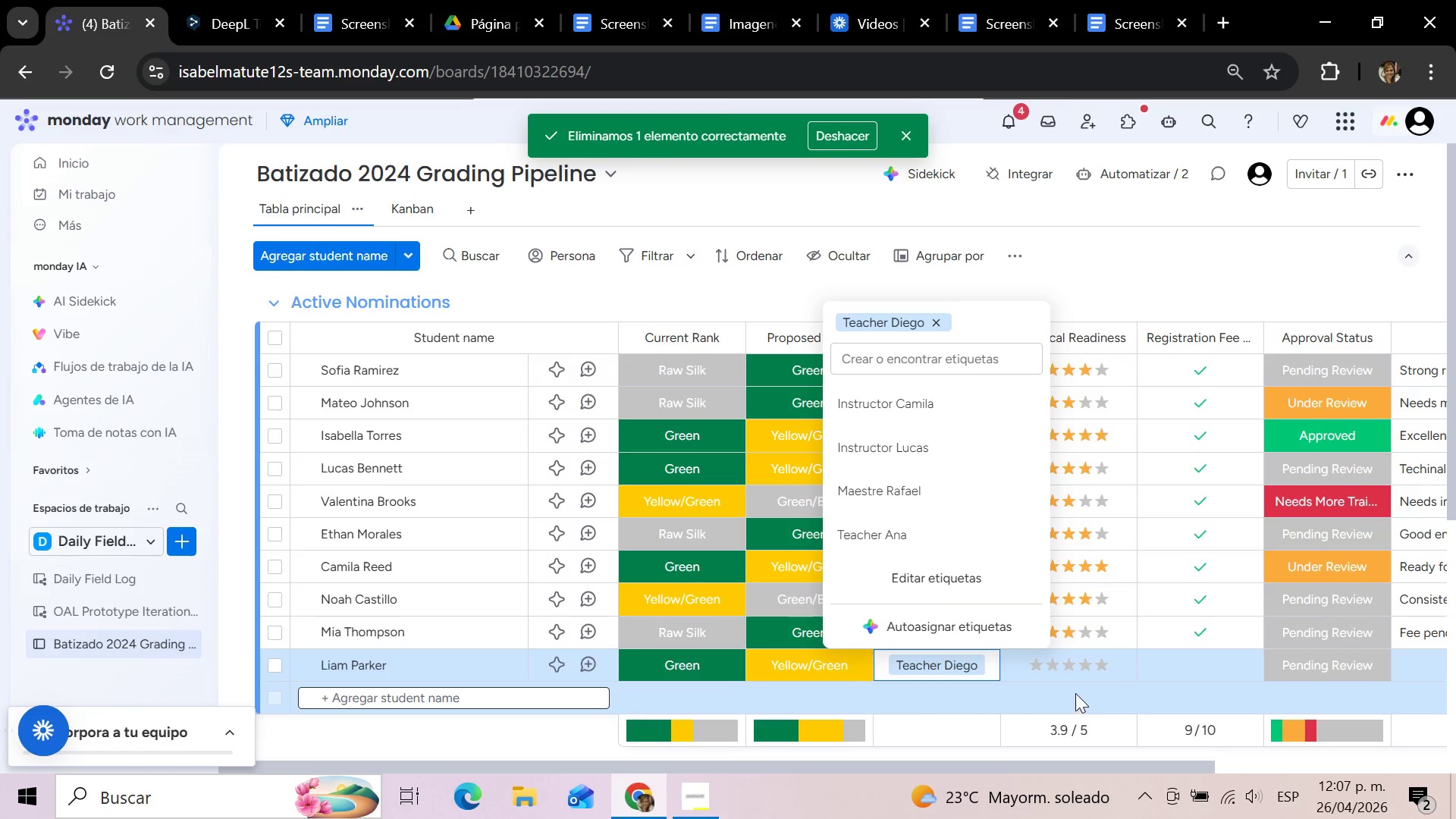 
mouse_move([1078, 674])
 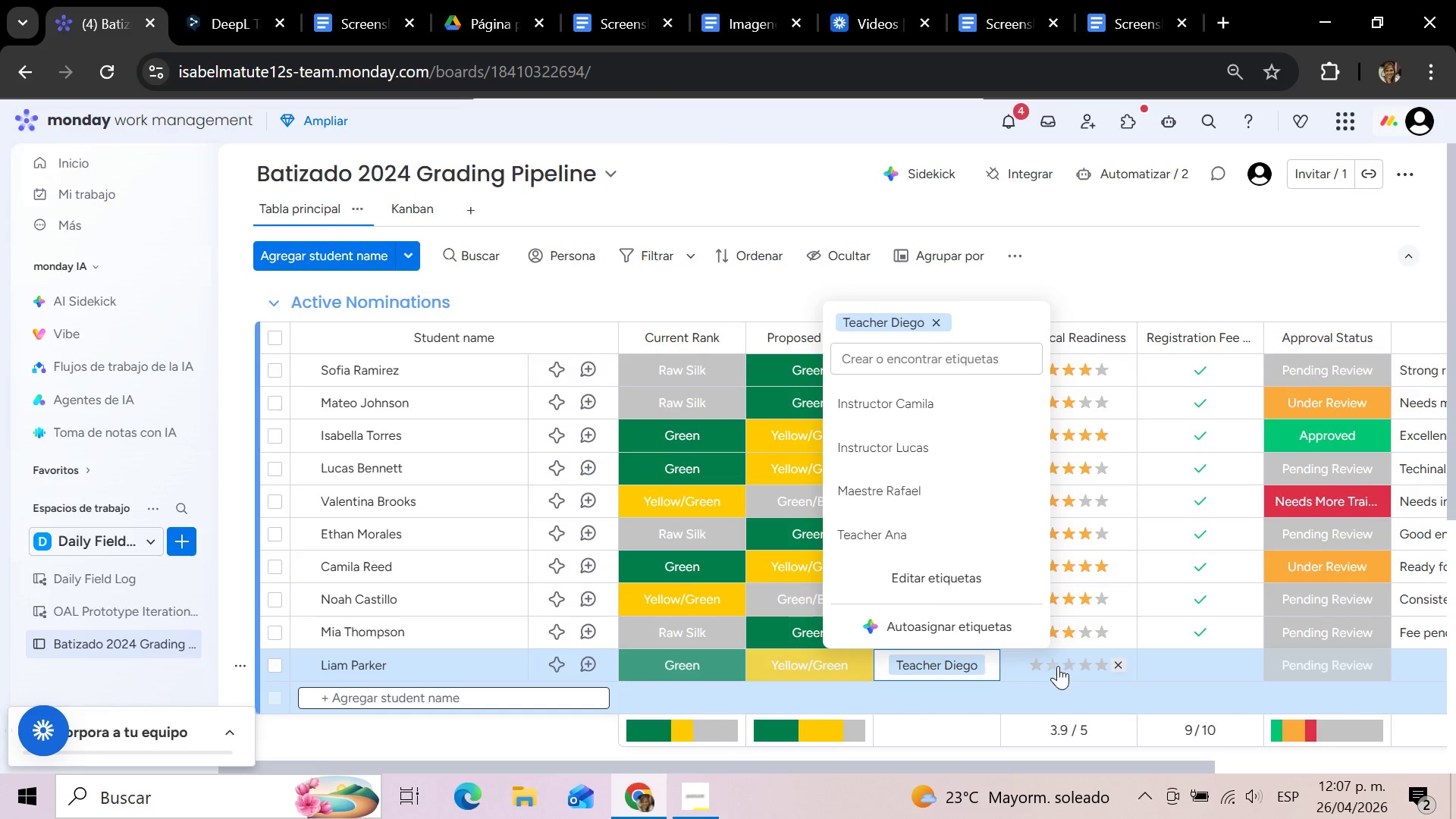 
left_click([1058, 666])
 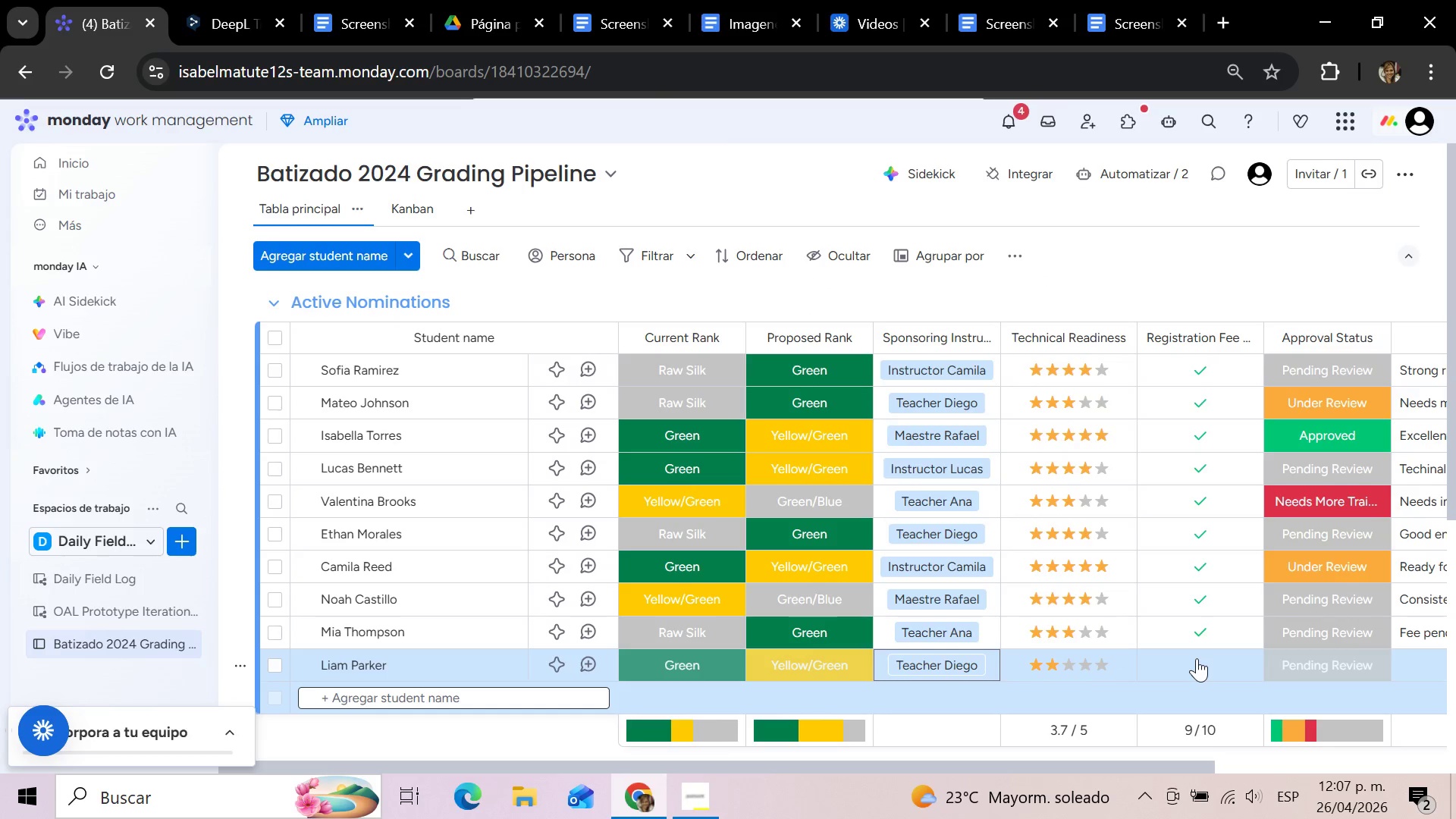 
left_click([1197, 658])
 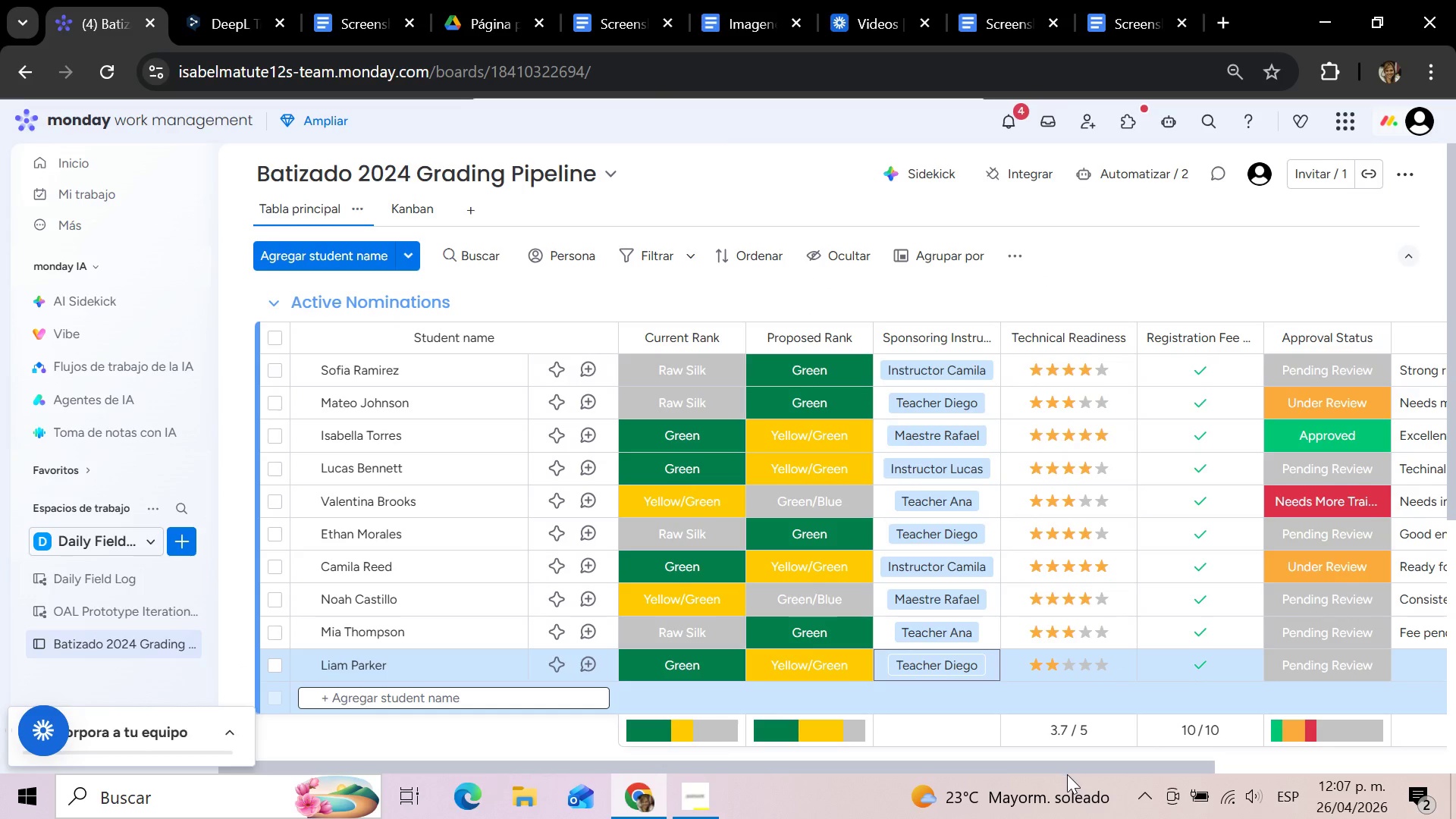 
left_click_drag(start_coordinate=[1065, 768], to_coordinate=[1336, 756])
 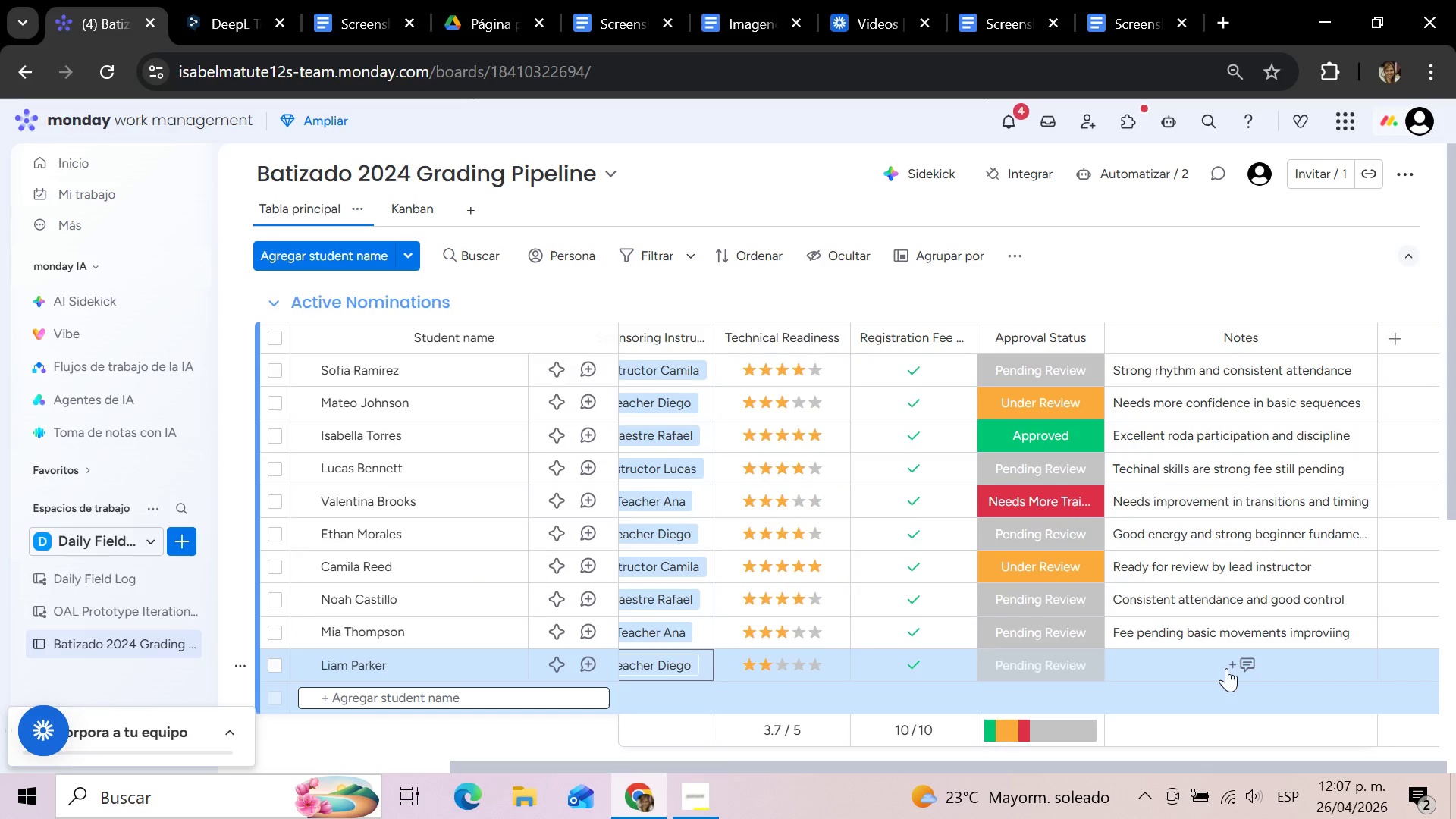 
left_click([1225, 666])
 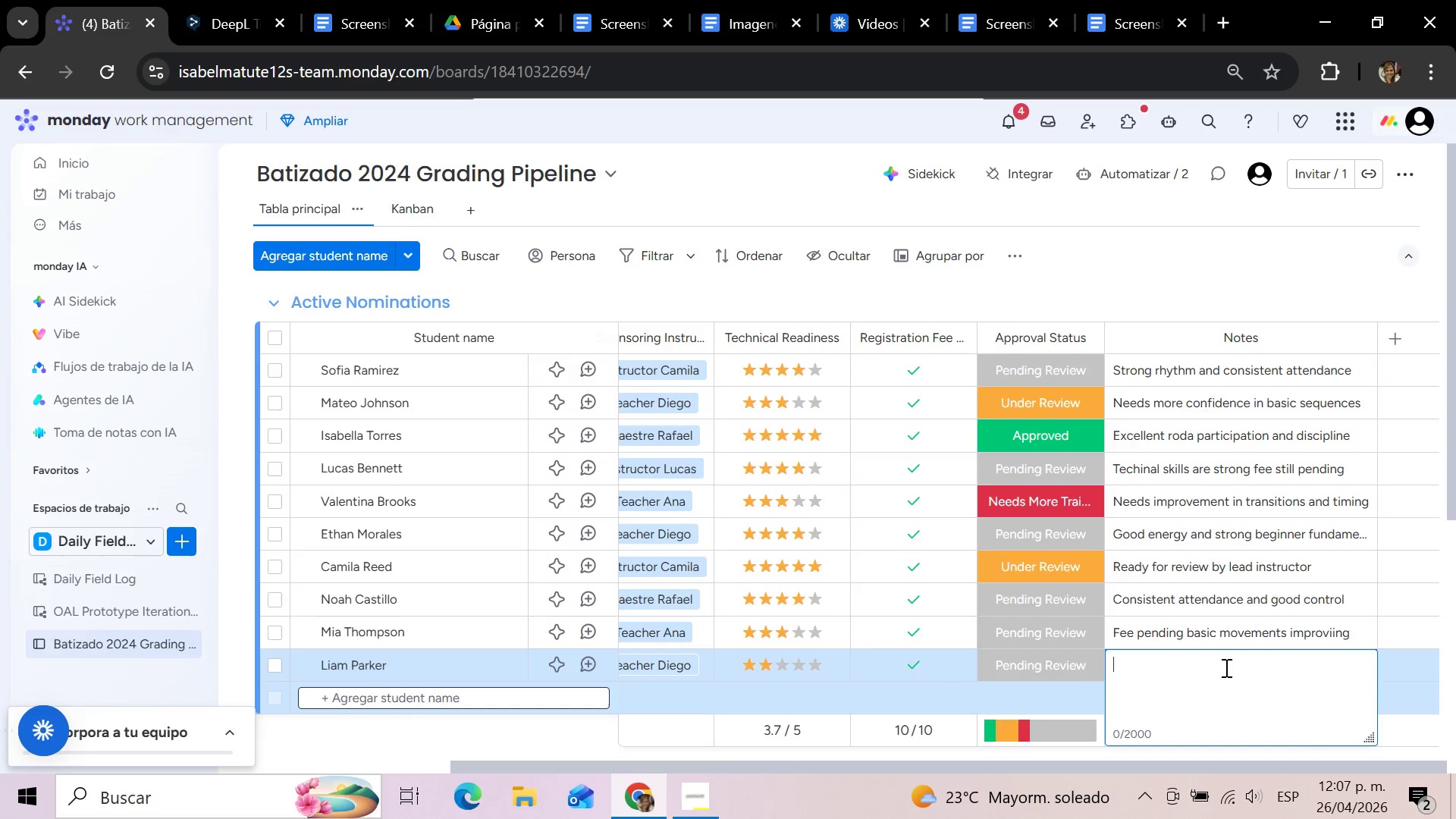 
type(Needs more practice before promotion)
 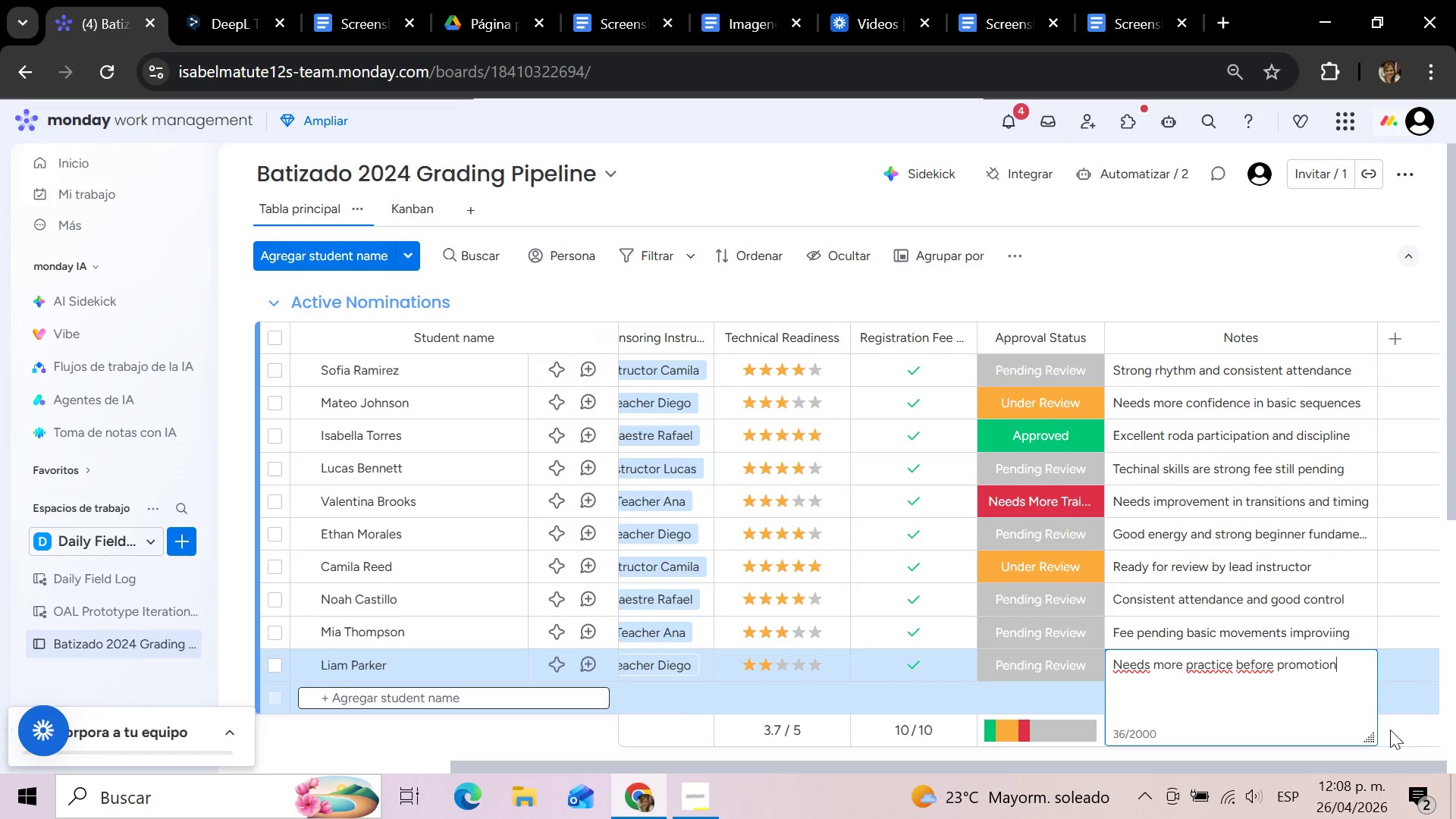 
left_click([1412, 730])
 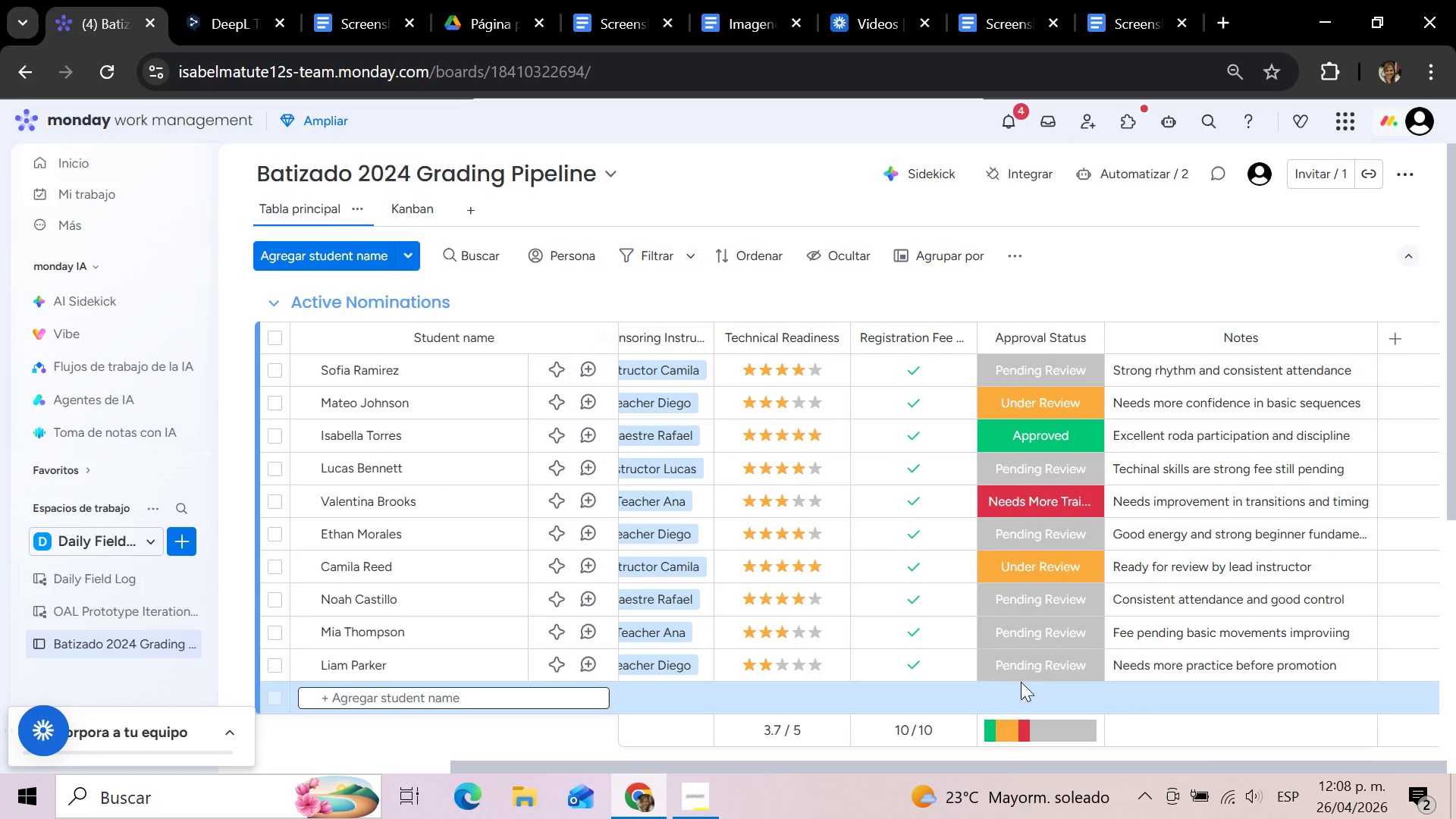 
left_click([1037, 667])
 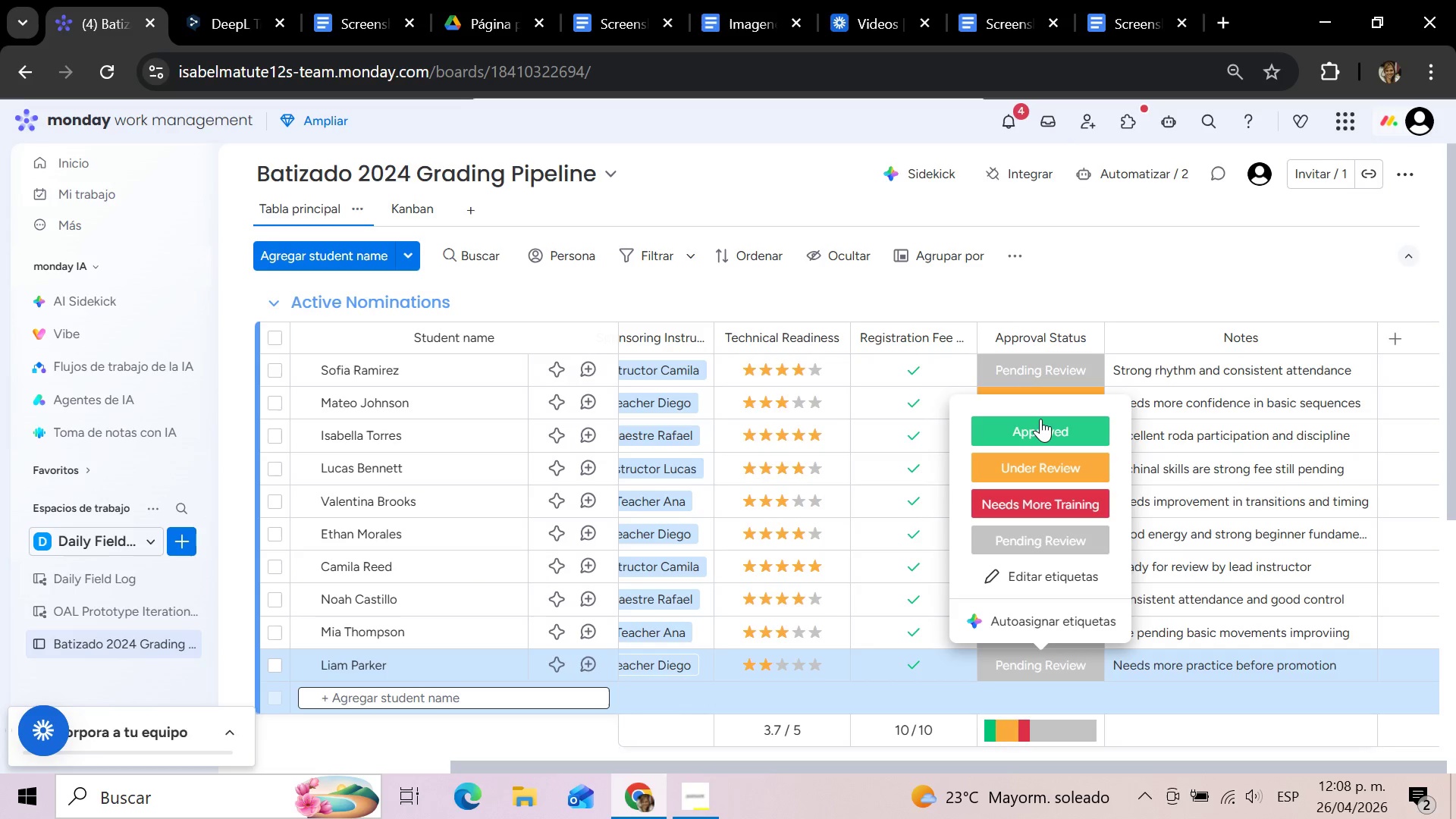 
left_click([1040, 419])
 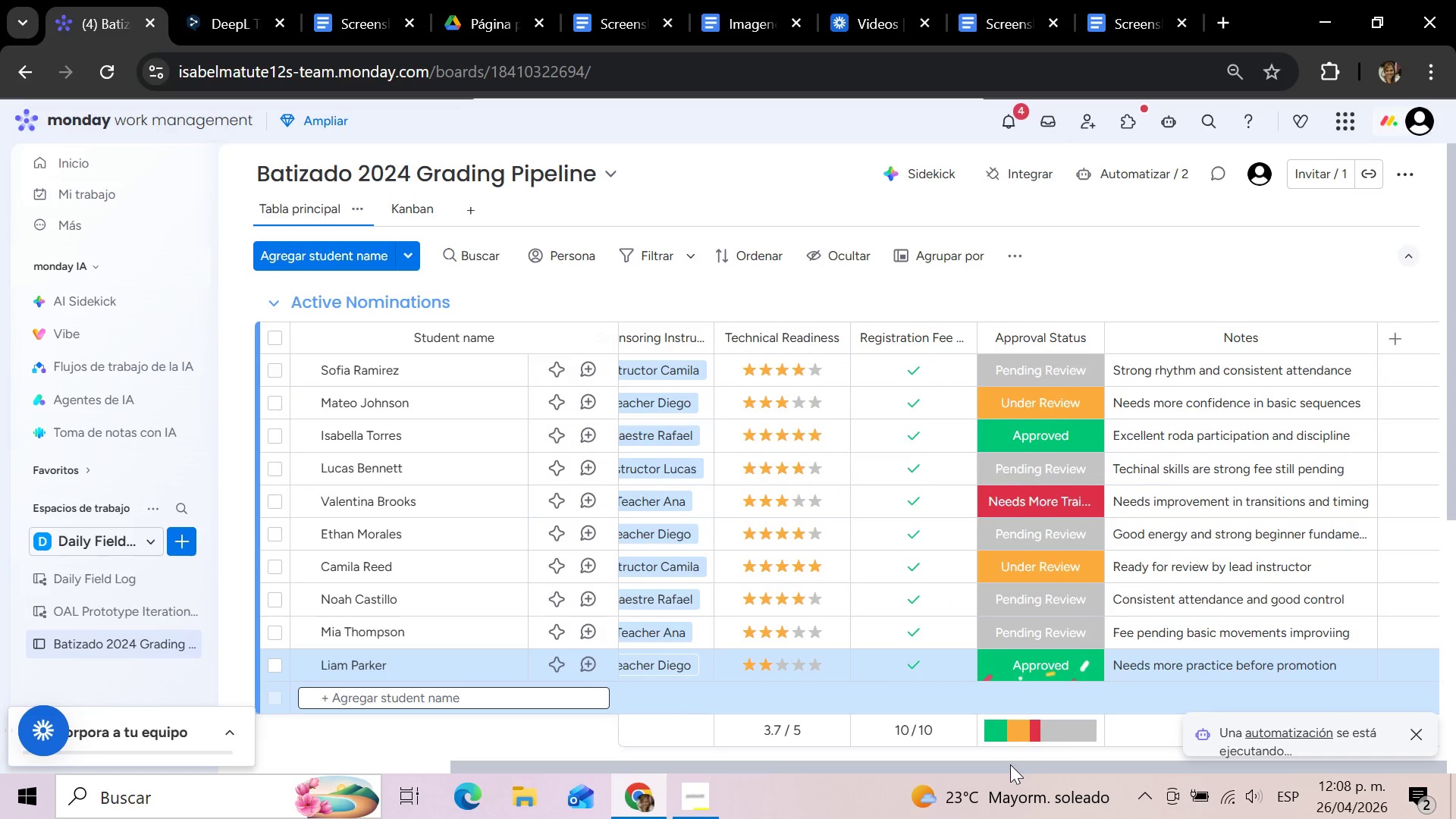 
left_click_drag(start_coordinate=[1010, 764], to_coordinate=[455, 754])
 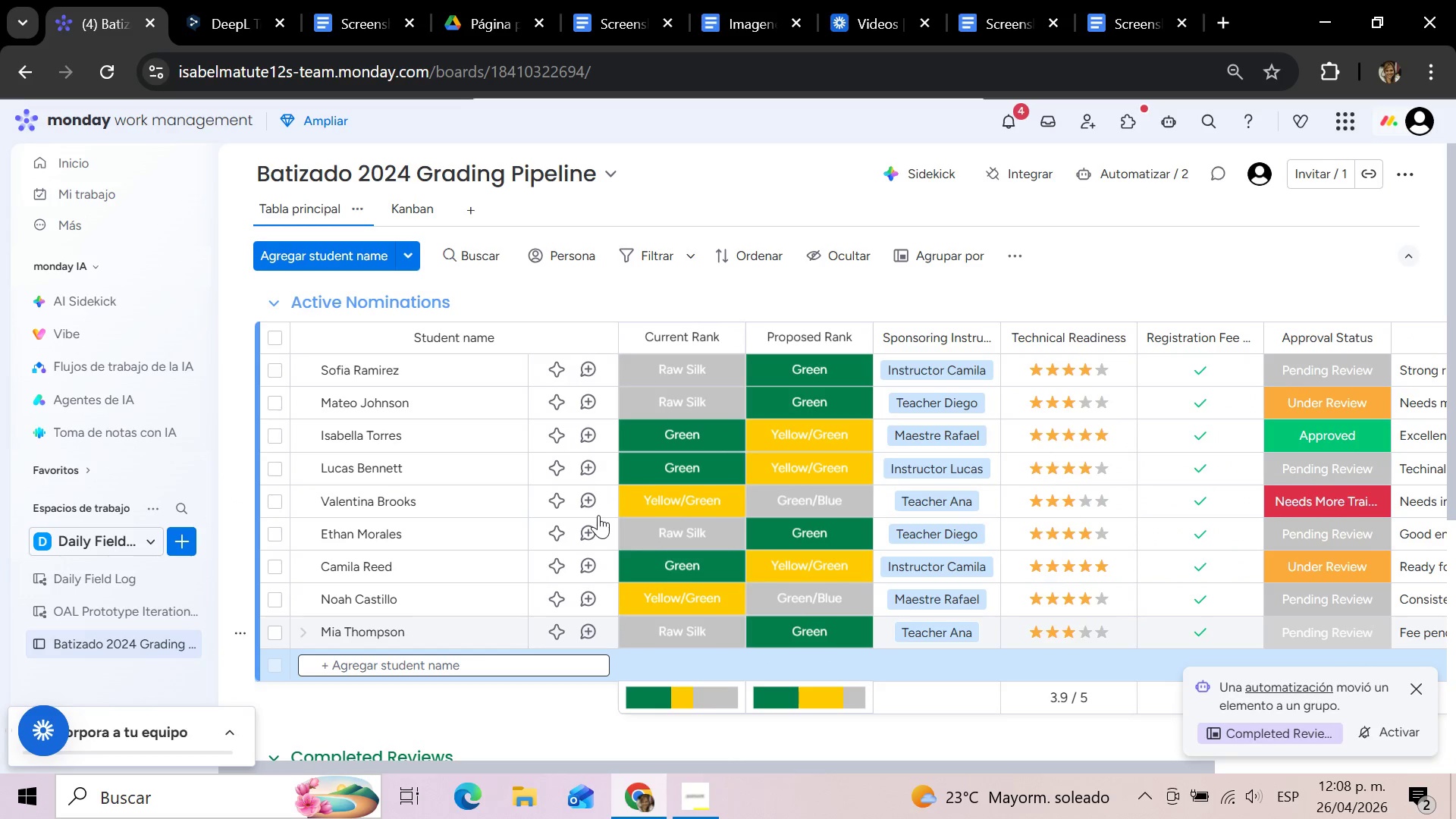 
scroll: coordinate [599, 524], scroll_direction: down, amount: 3.0
 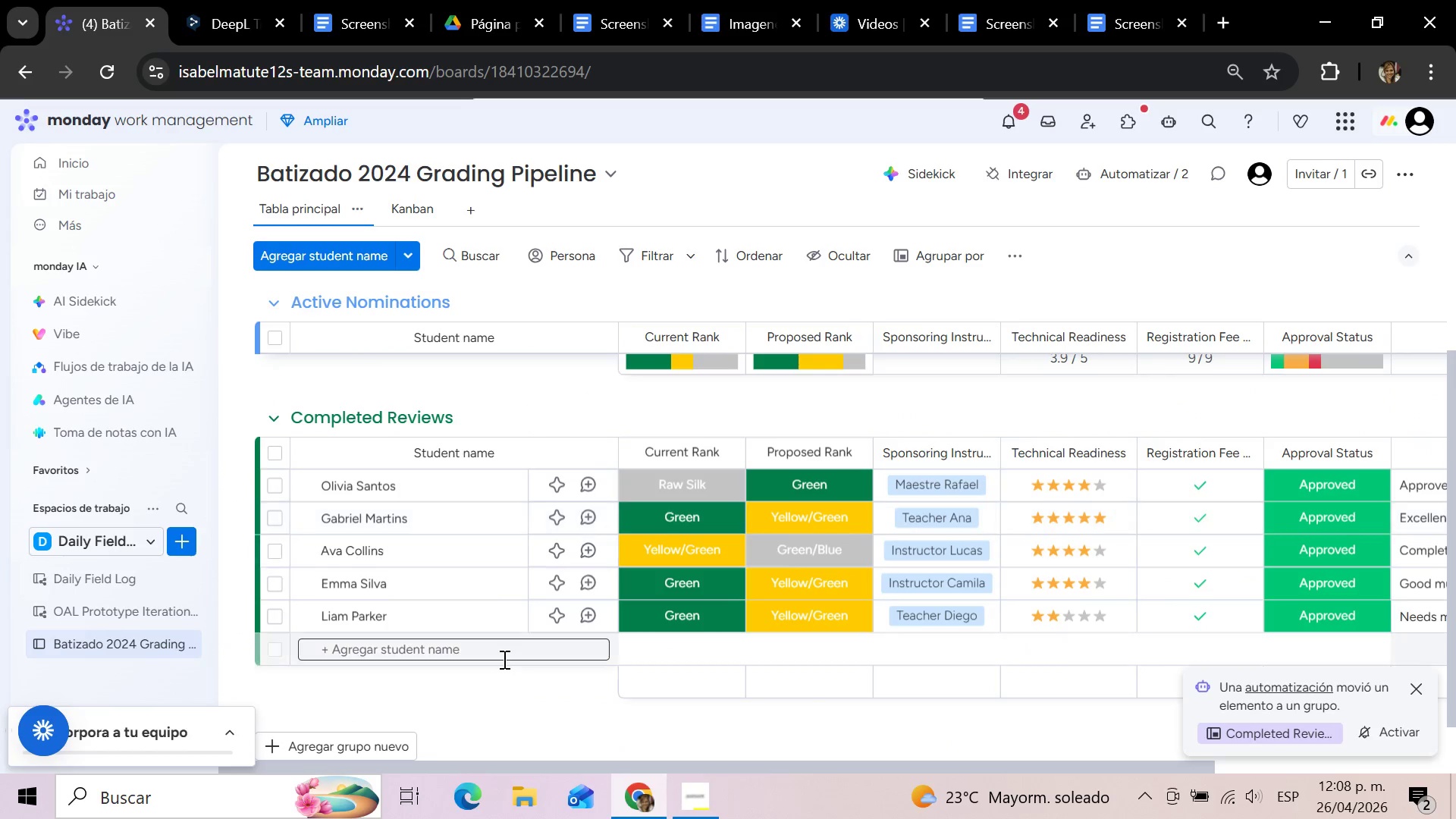 
scroll: coordinate [539, 636], scroll_direction: up, amount: 6.0
 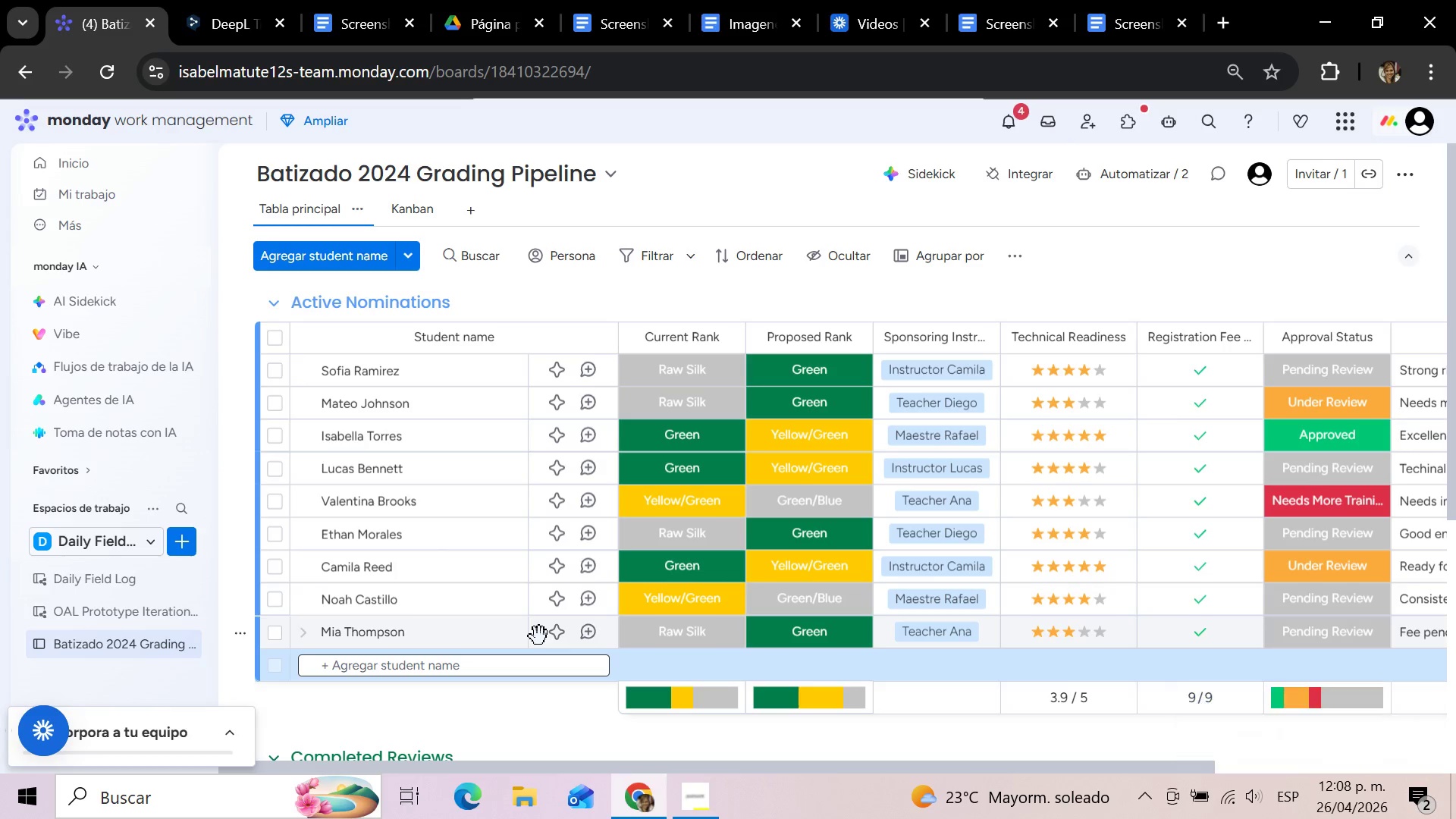 
scroll: coordinate [539, 636], scroll_direction: down, amount: 4.0
 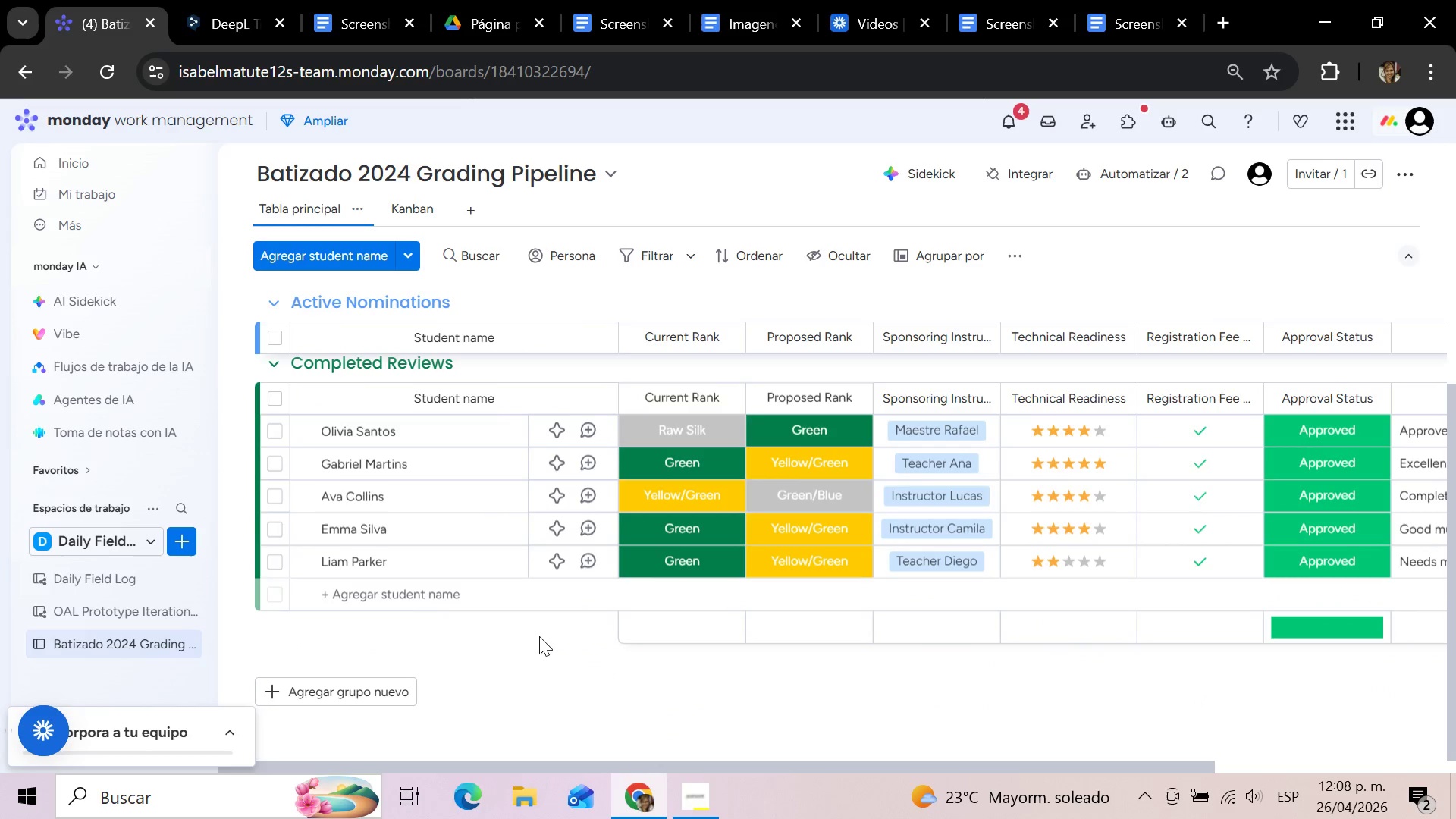 
scroll: coordinate [438, 478], scroll_direction: up, amount: 9.0
 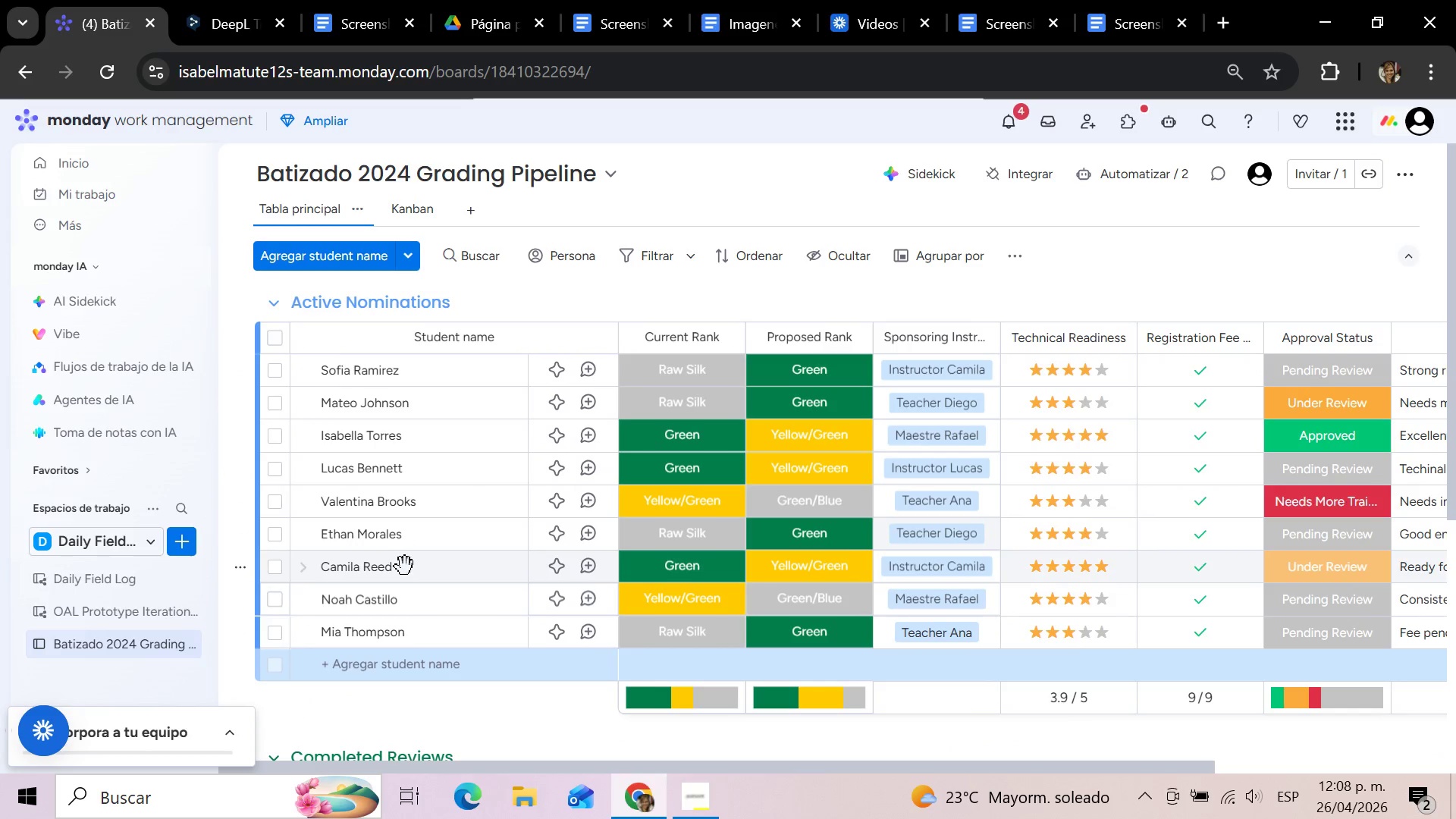 
wait(5.51)
 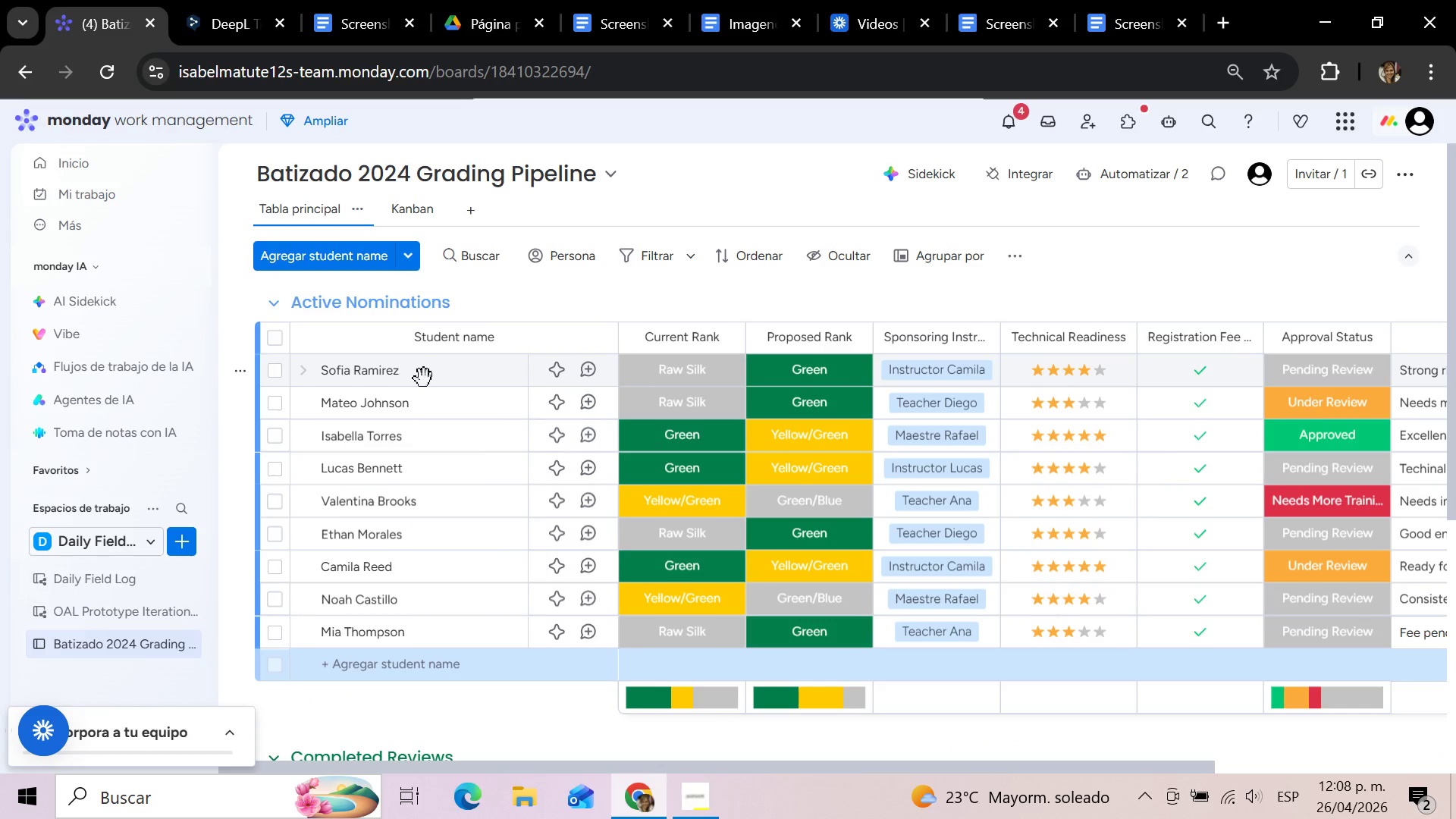 
scroll: coordinate [435, 638], scroll_direction: down, amount: 5.0
 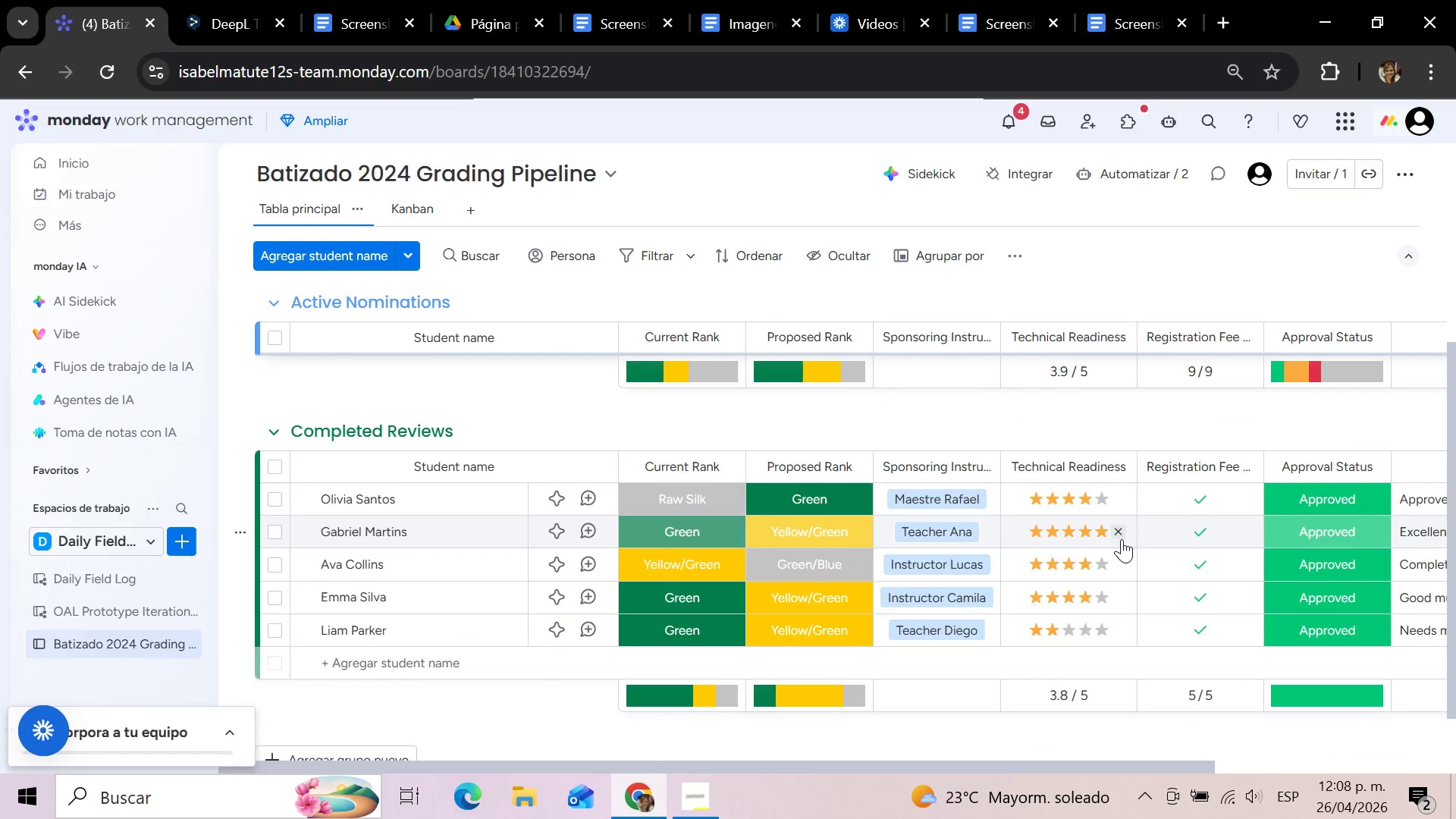 
wait(5.97)
 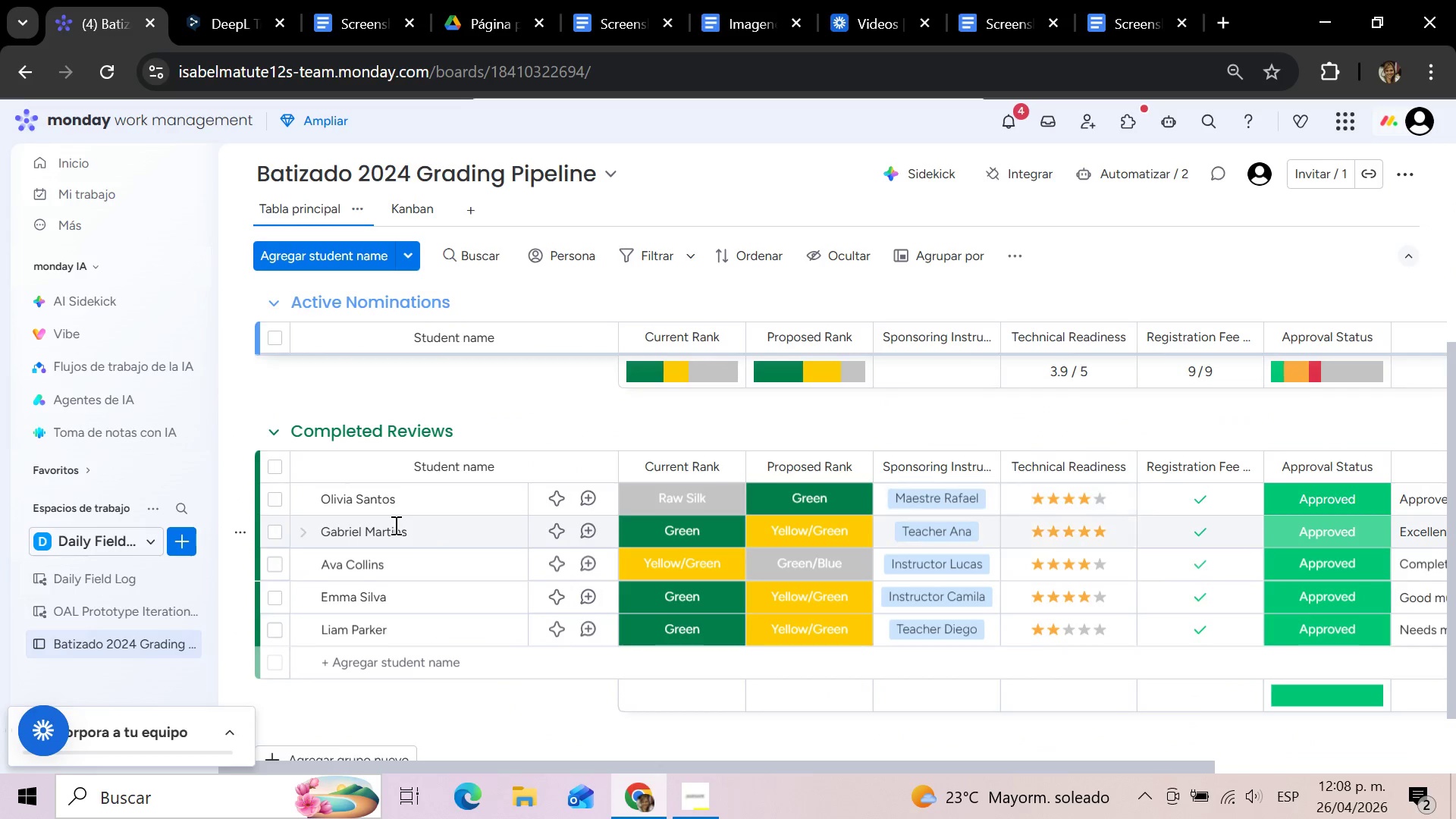 
scroll: coordinate [491, 587], scroll_direction: up, amount: 13.0
 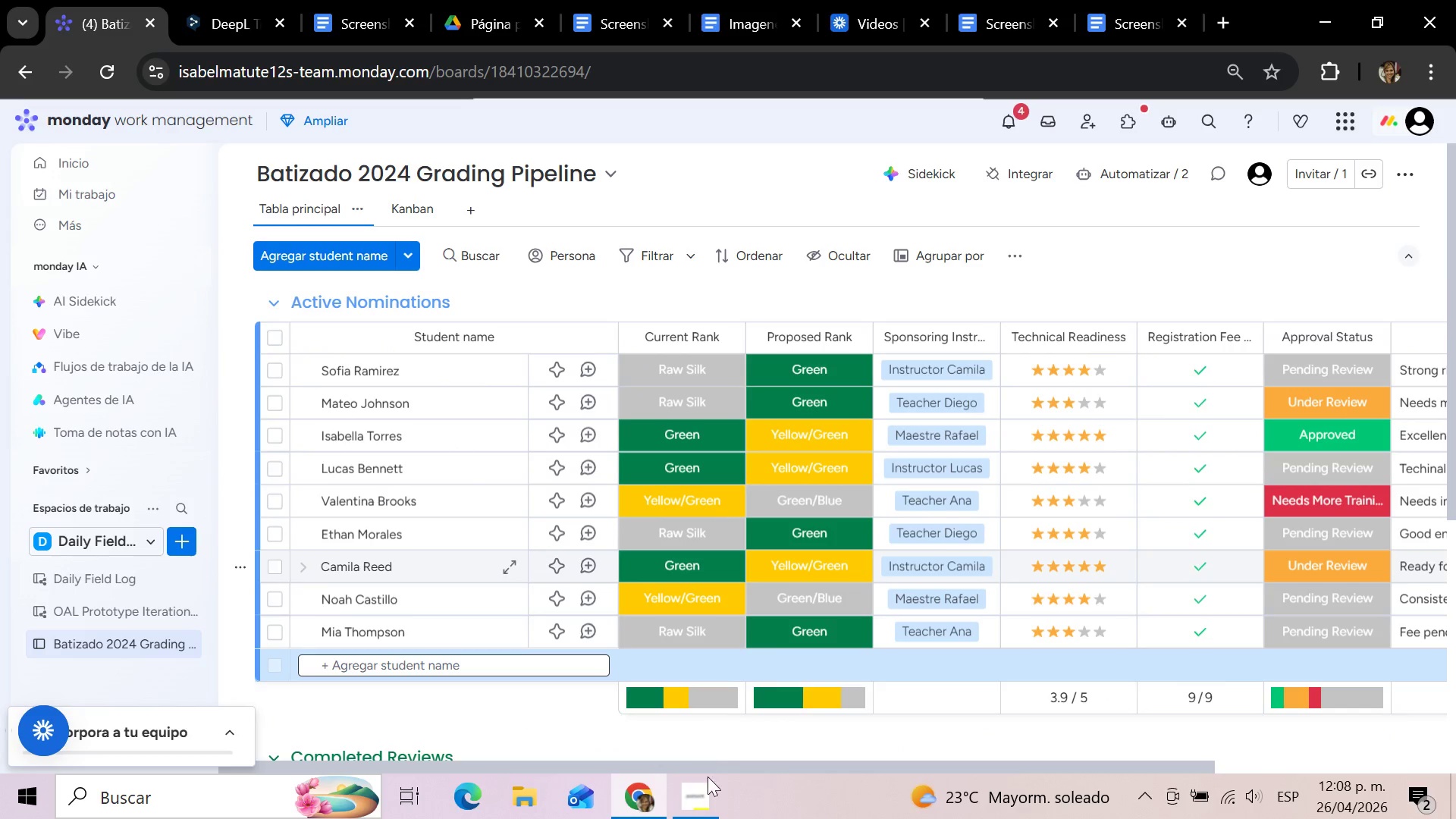 
left_click([716, 797])